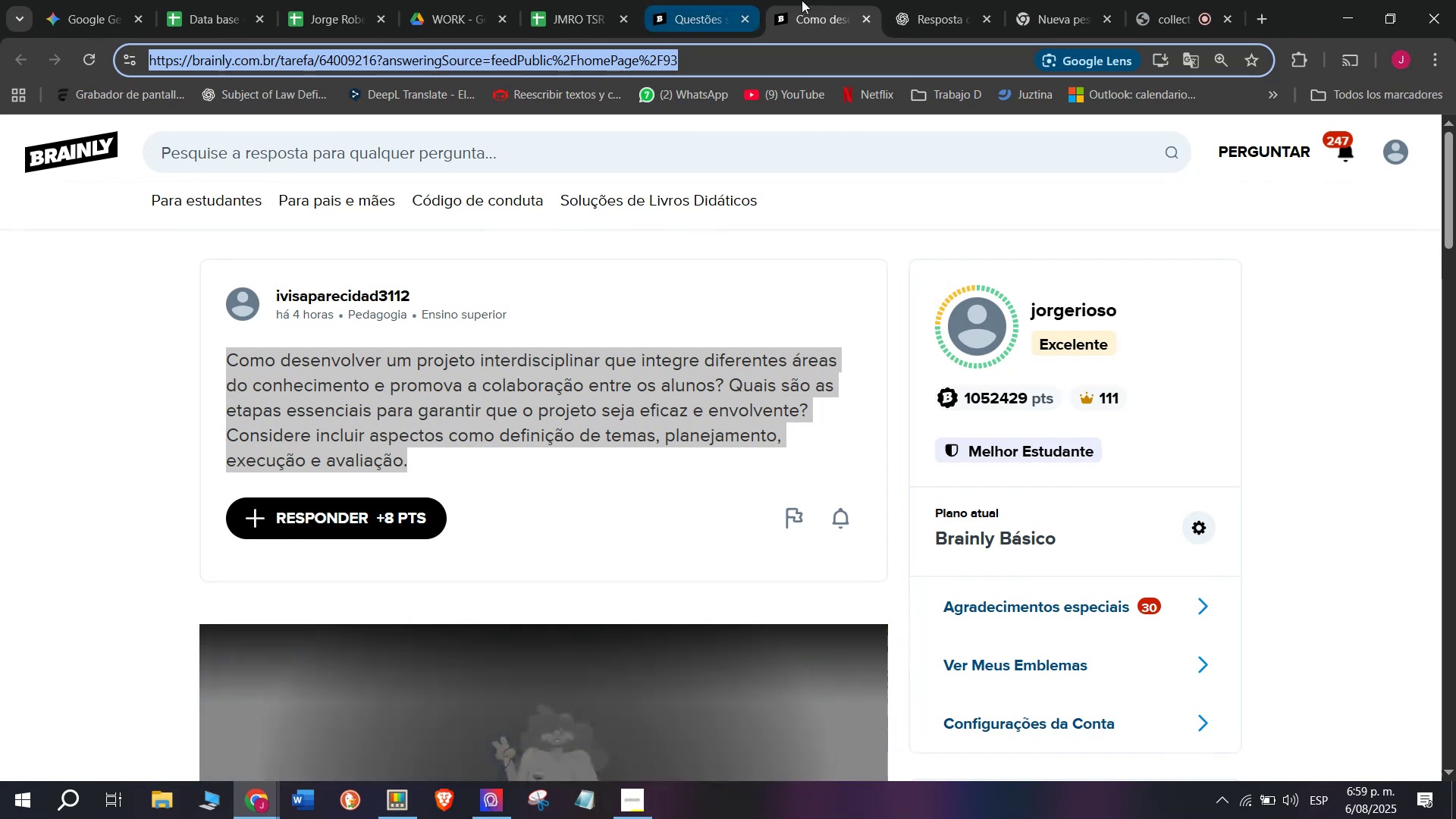 
left_click([932, 0])
 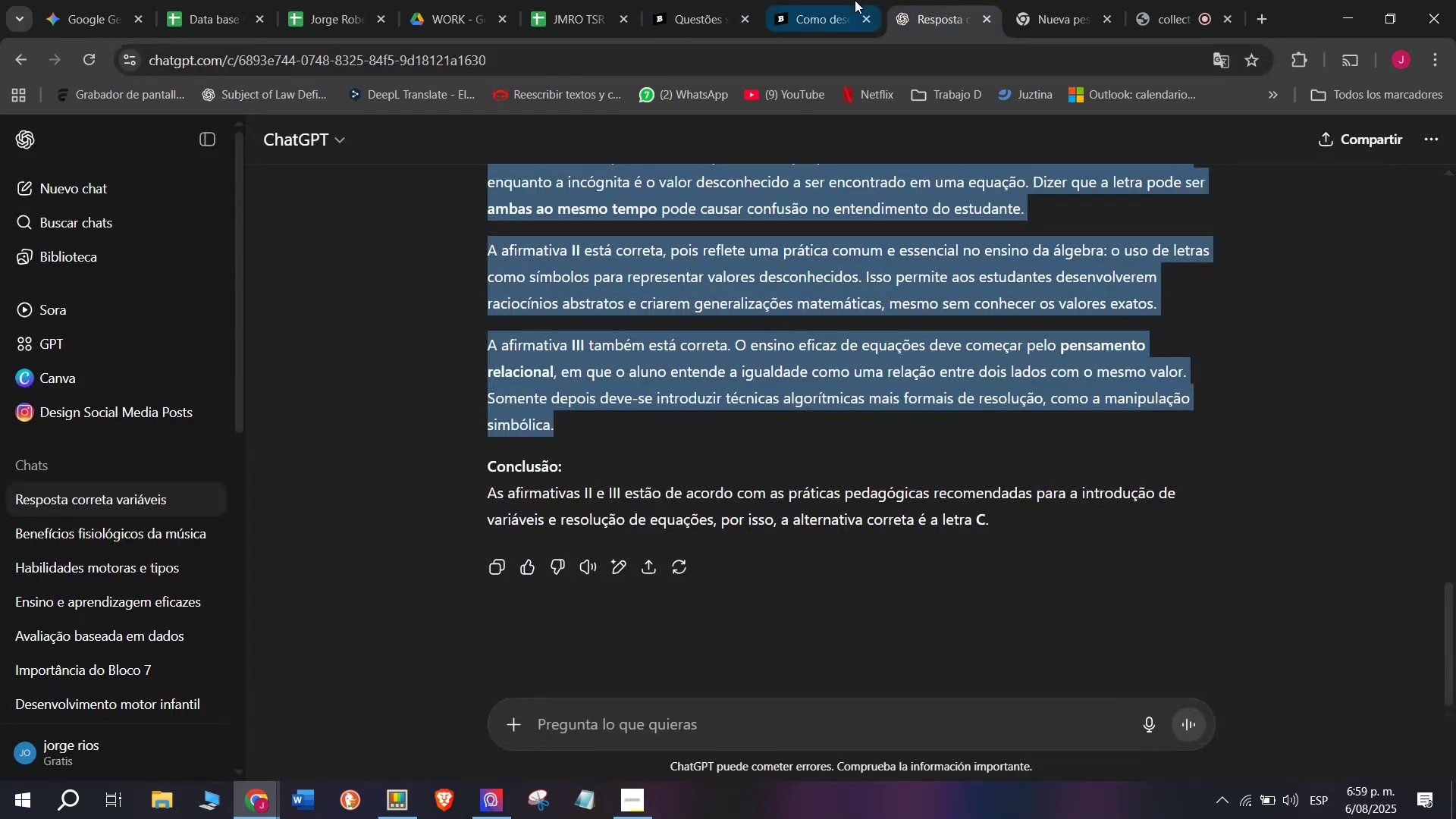 
left_click([855, 0])
 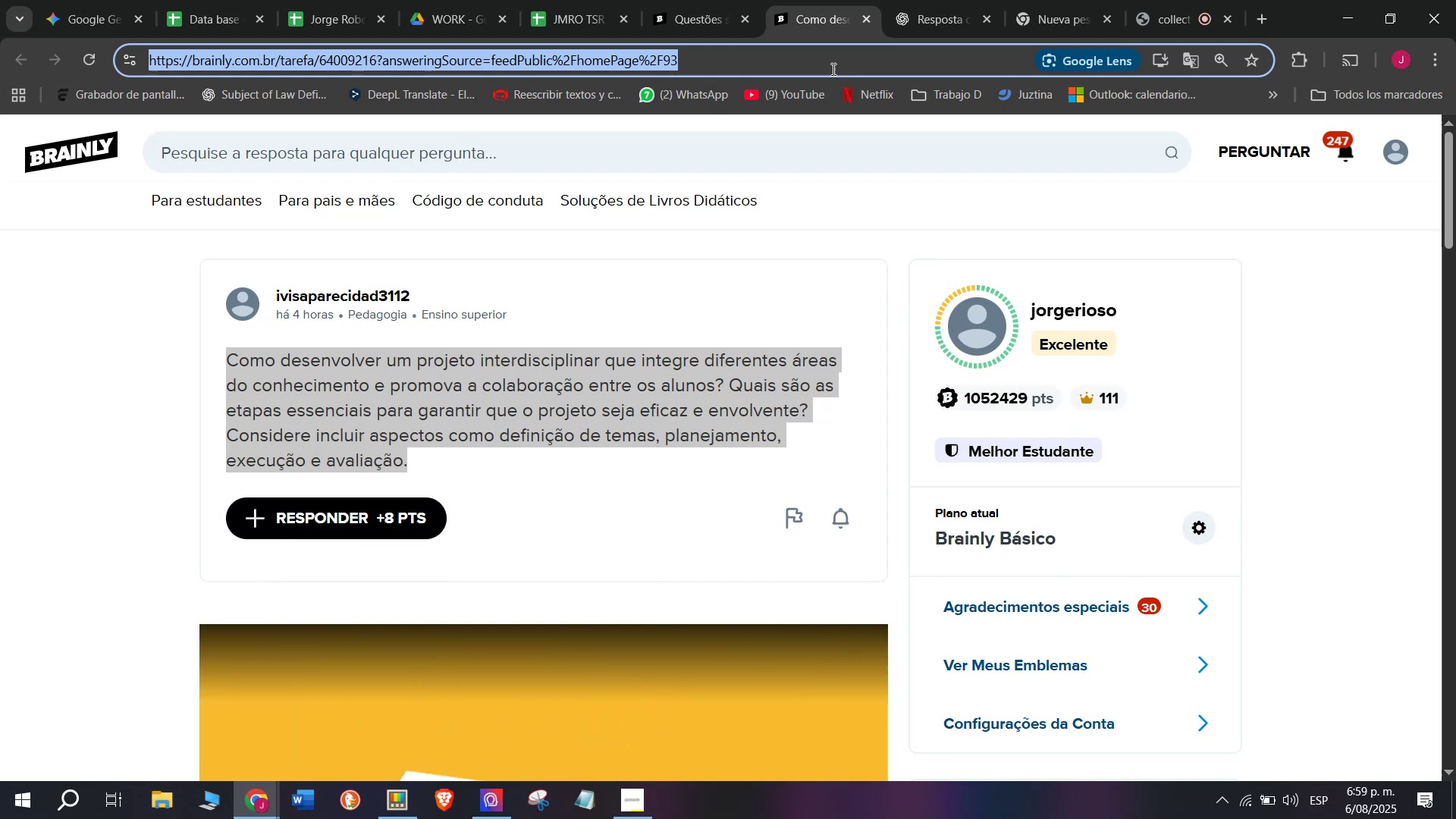 
wait(5.4)
 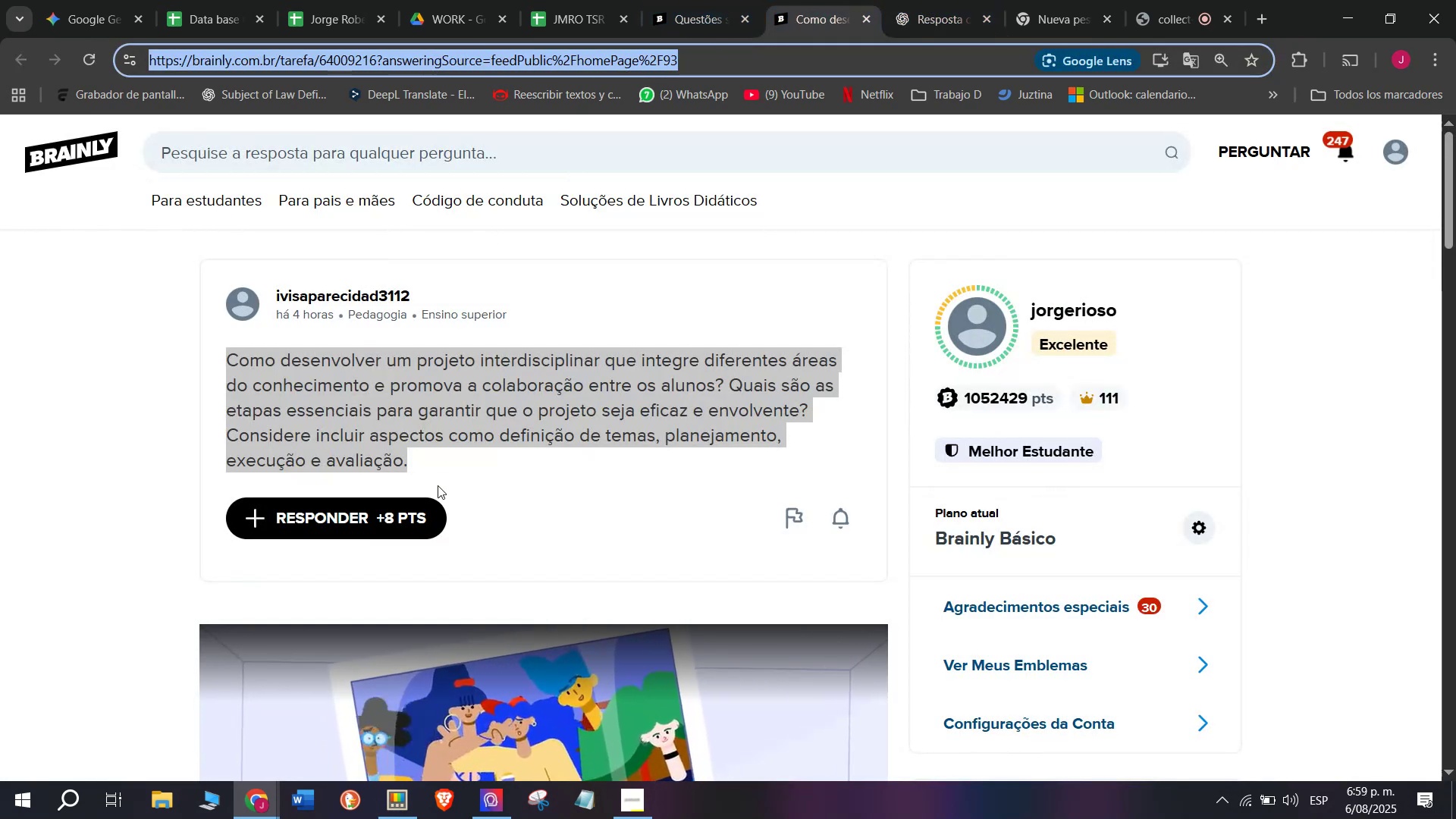 
left_click([572, 0])
 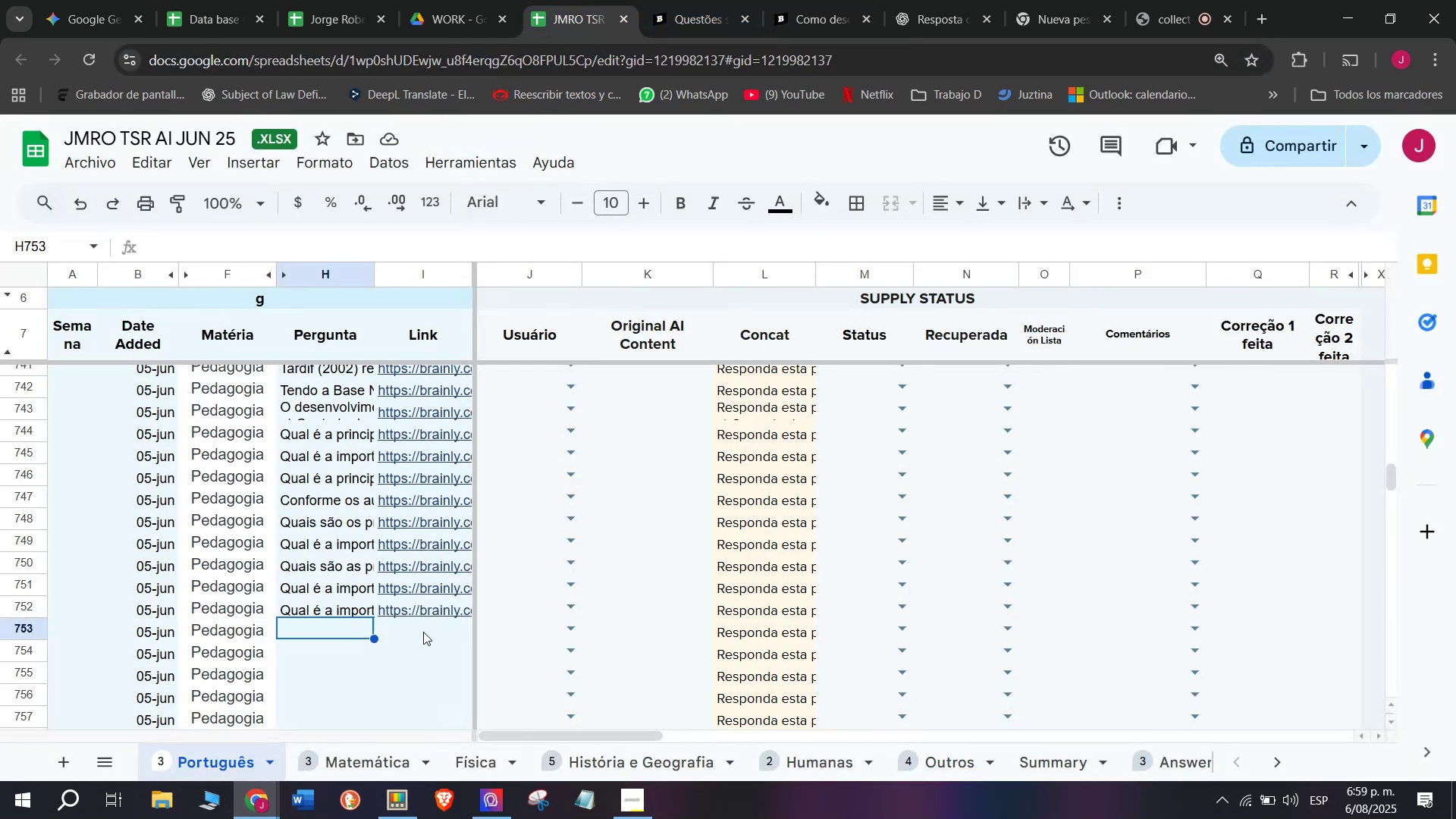 
double_click([423, 632])
 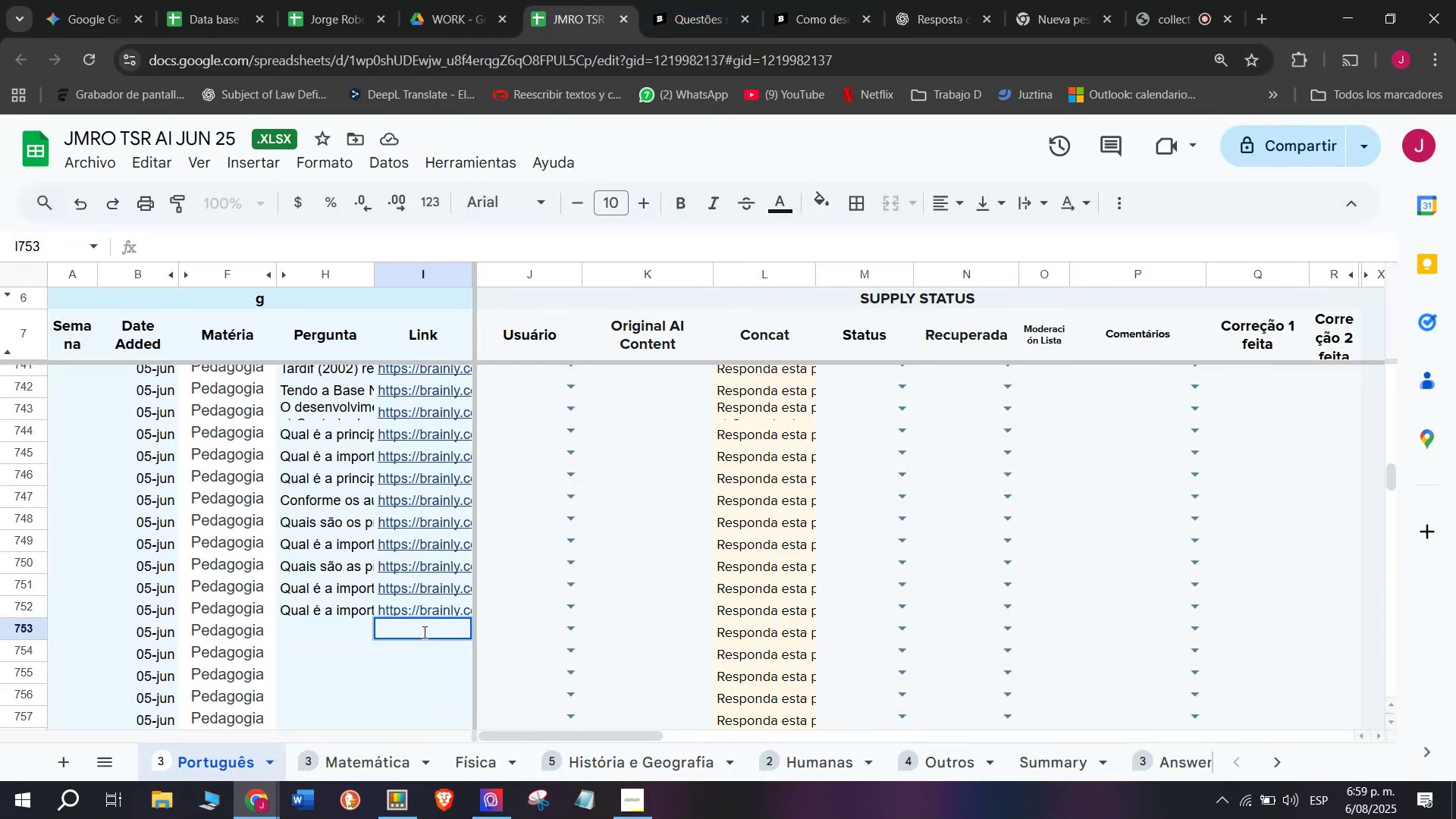 
key(Control+ControlLeft)
 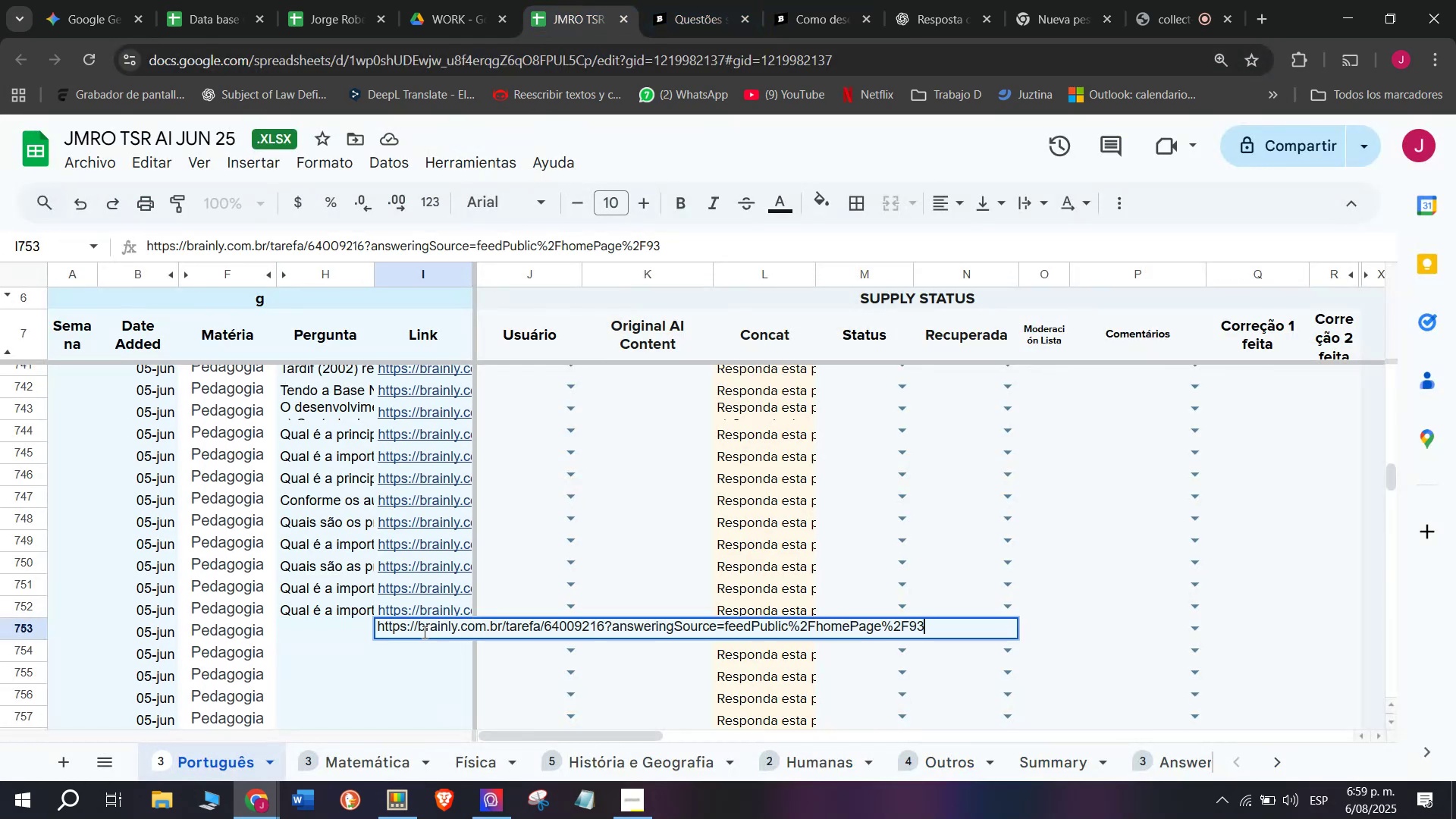 
key(Z)
 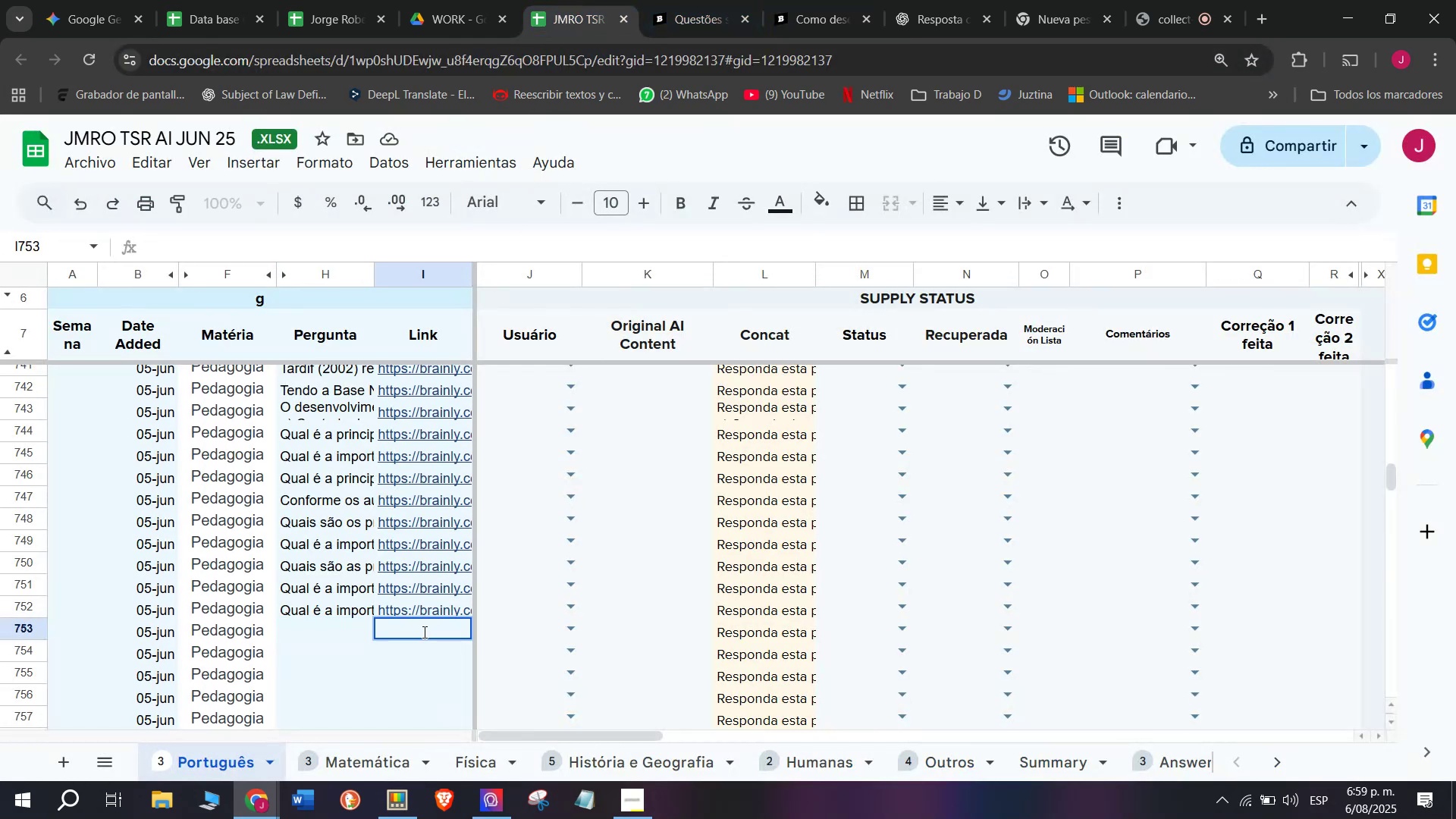 
key(Control+V)
 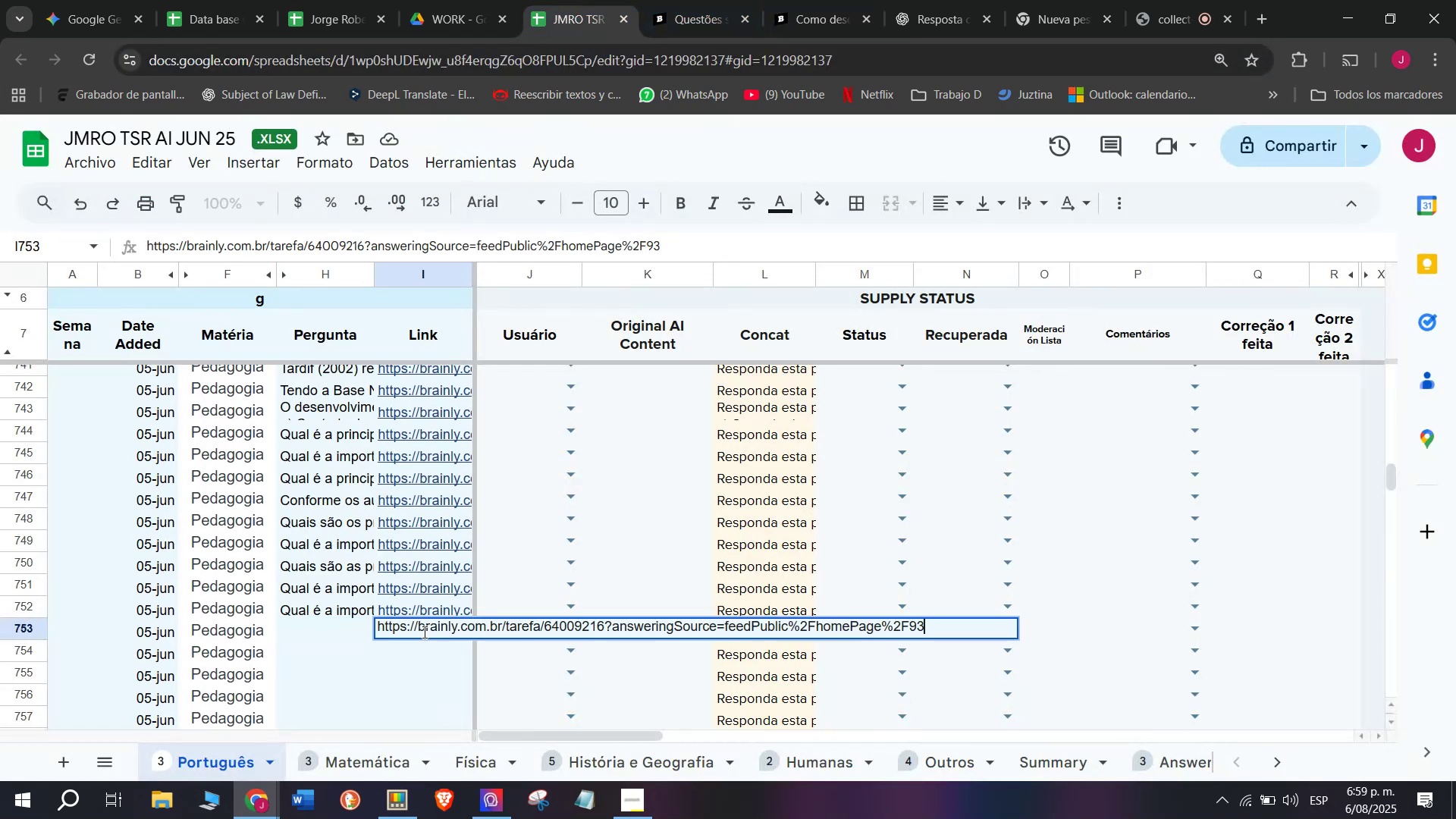 
key(Enter)
 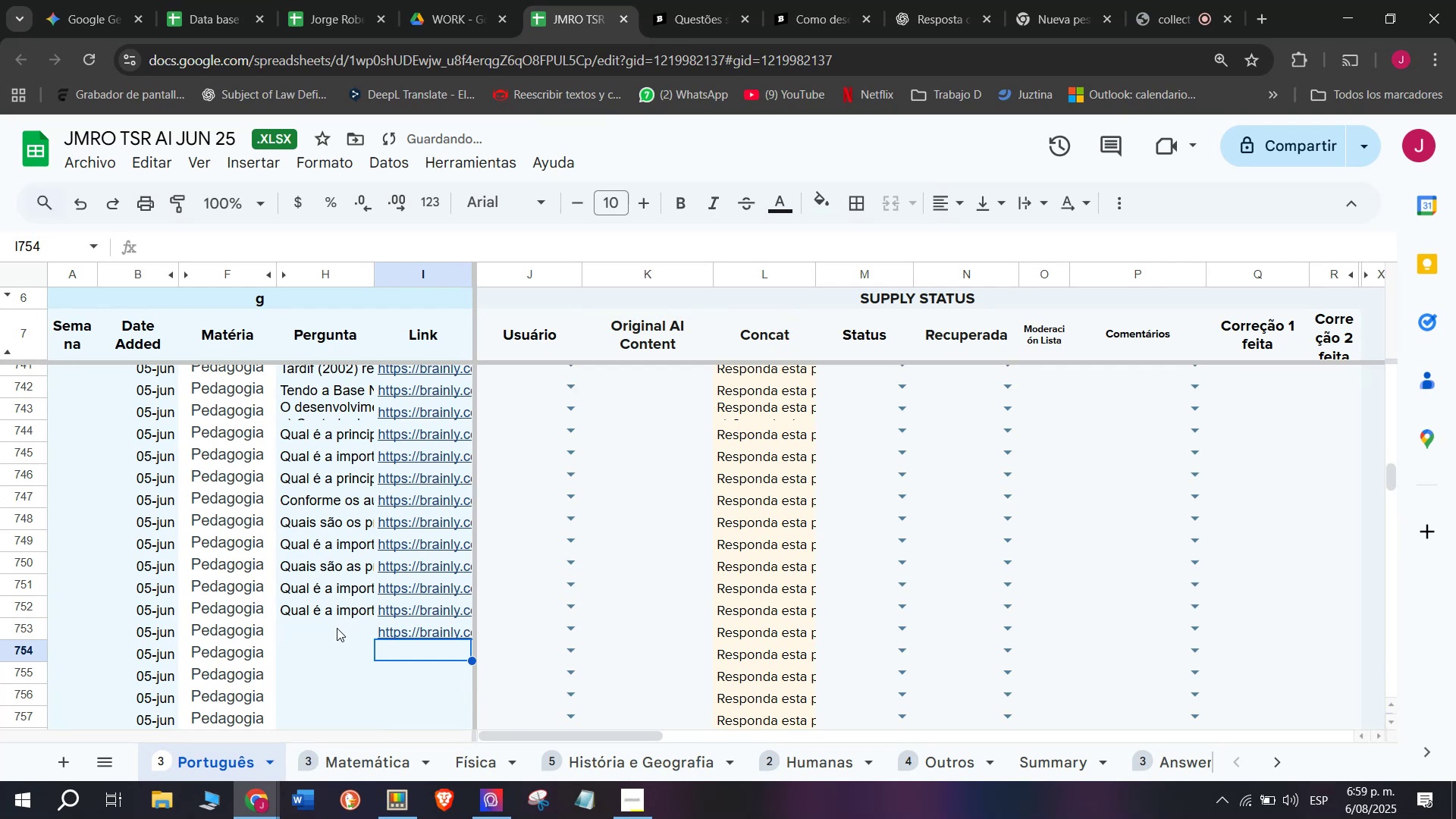 
double_click([333, 629])
 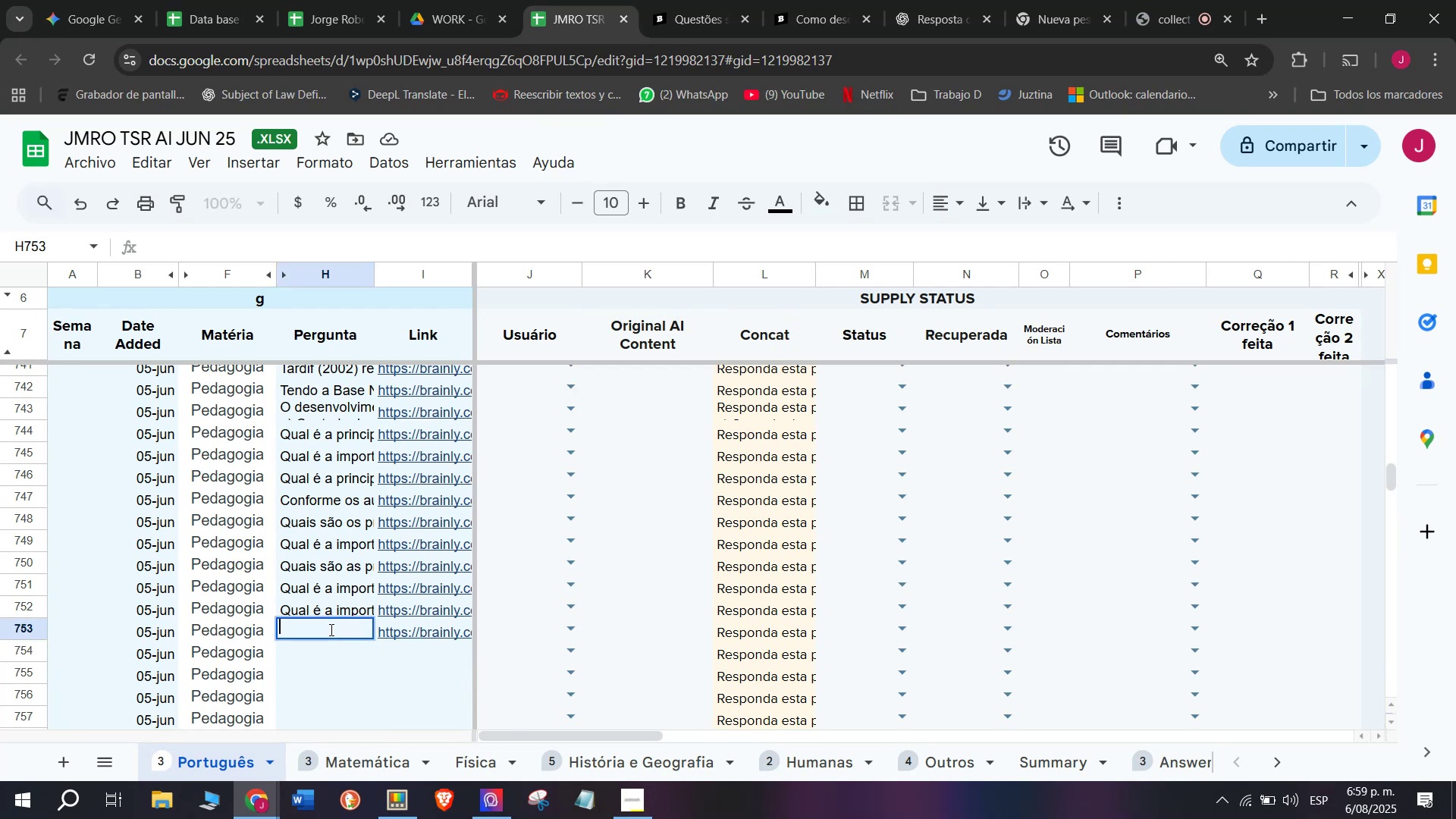 
wait(9.69)
 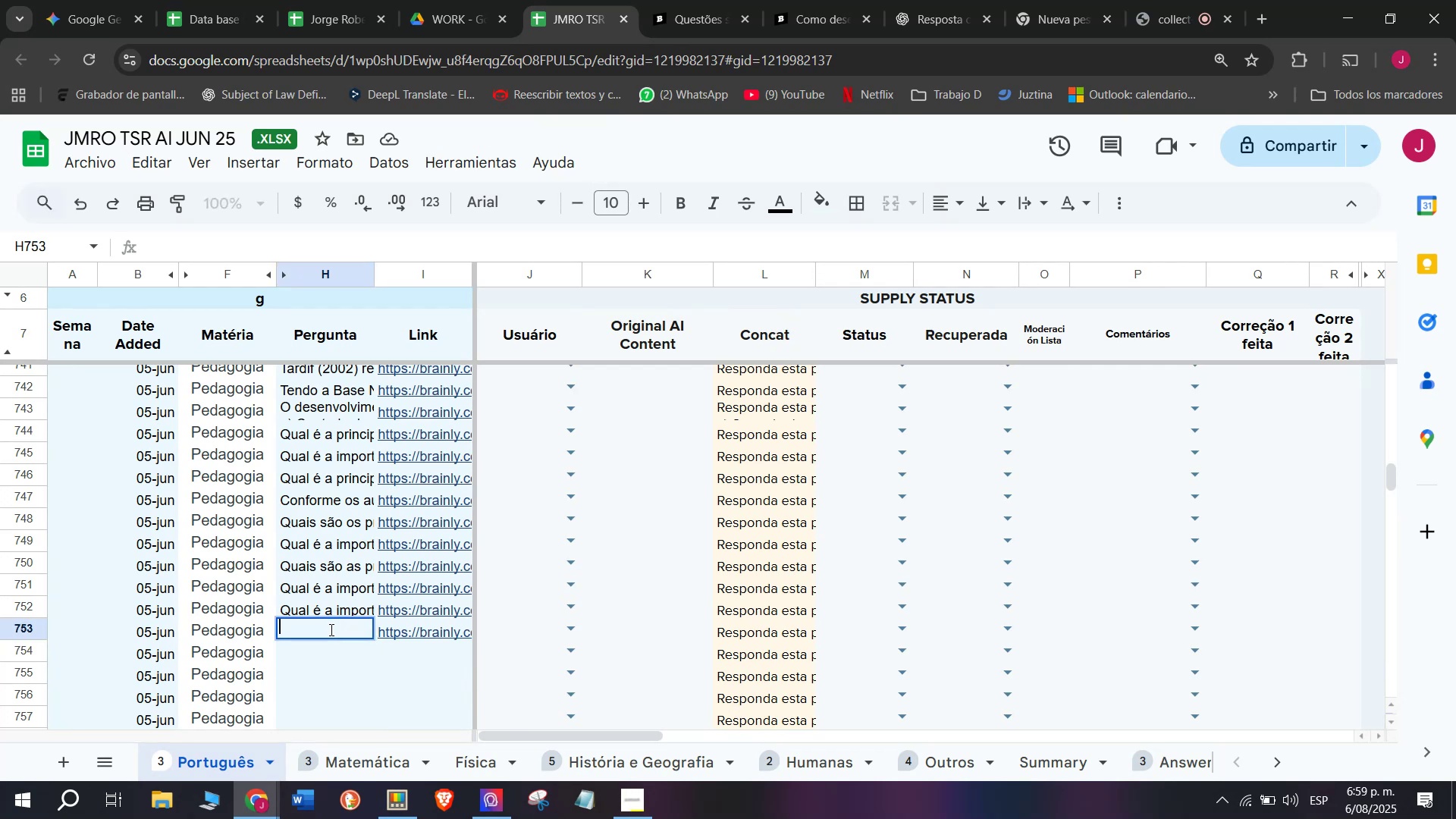 
key(C)
 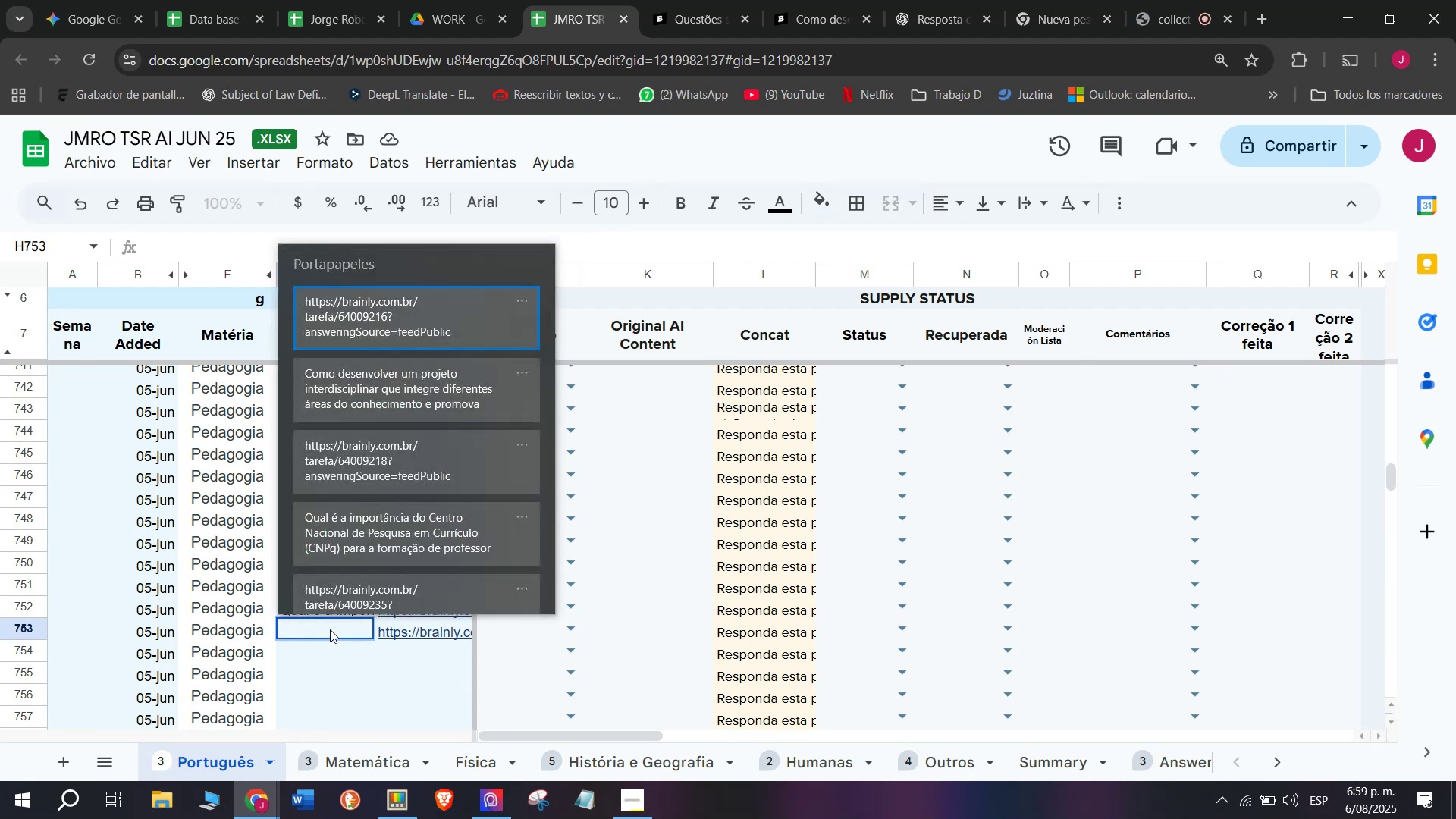 
key(Meta+MetaLeft)
 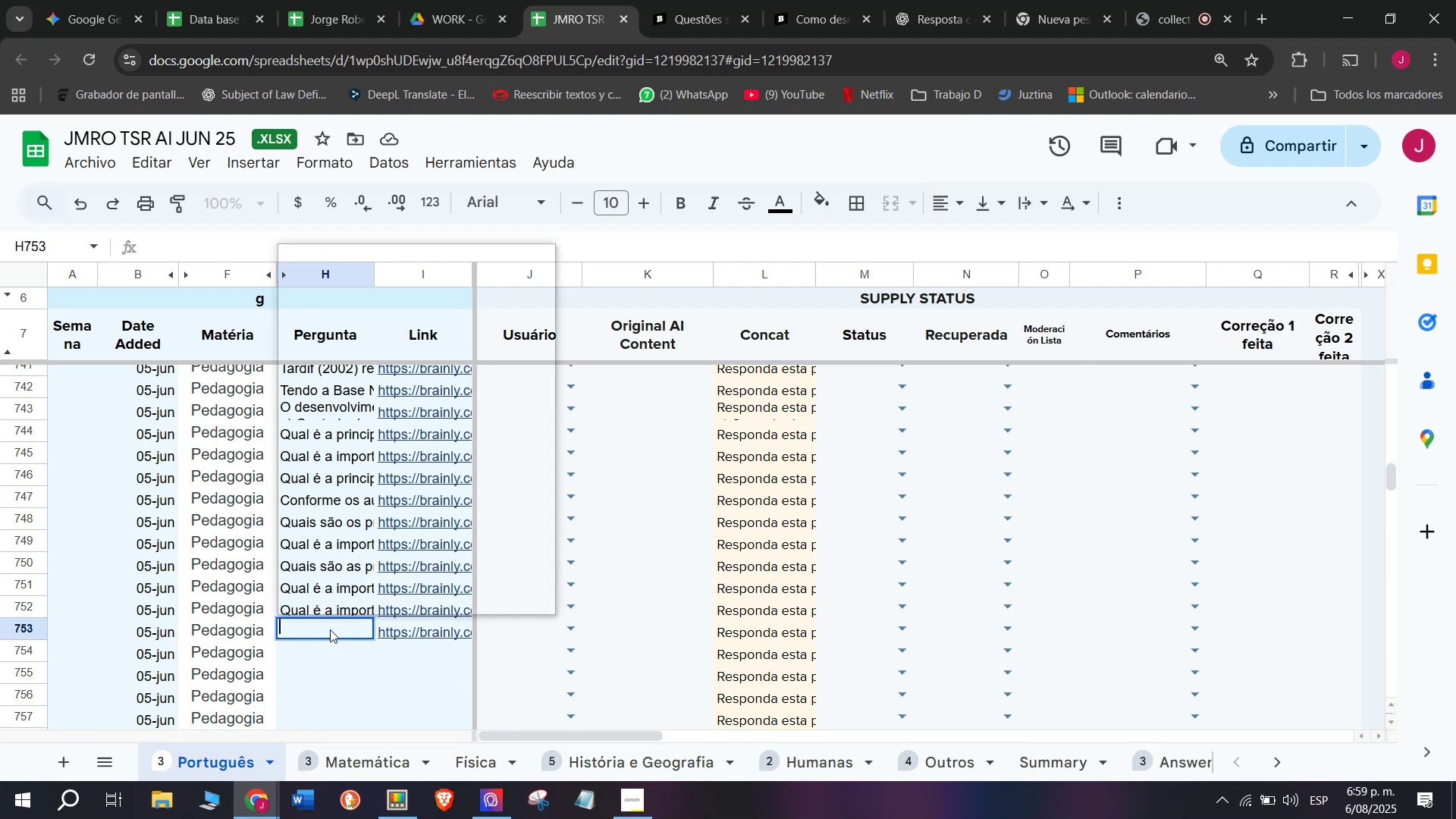 
key(Meta+V)
 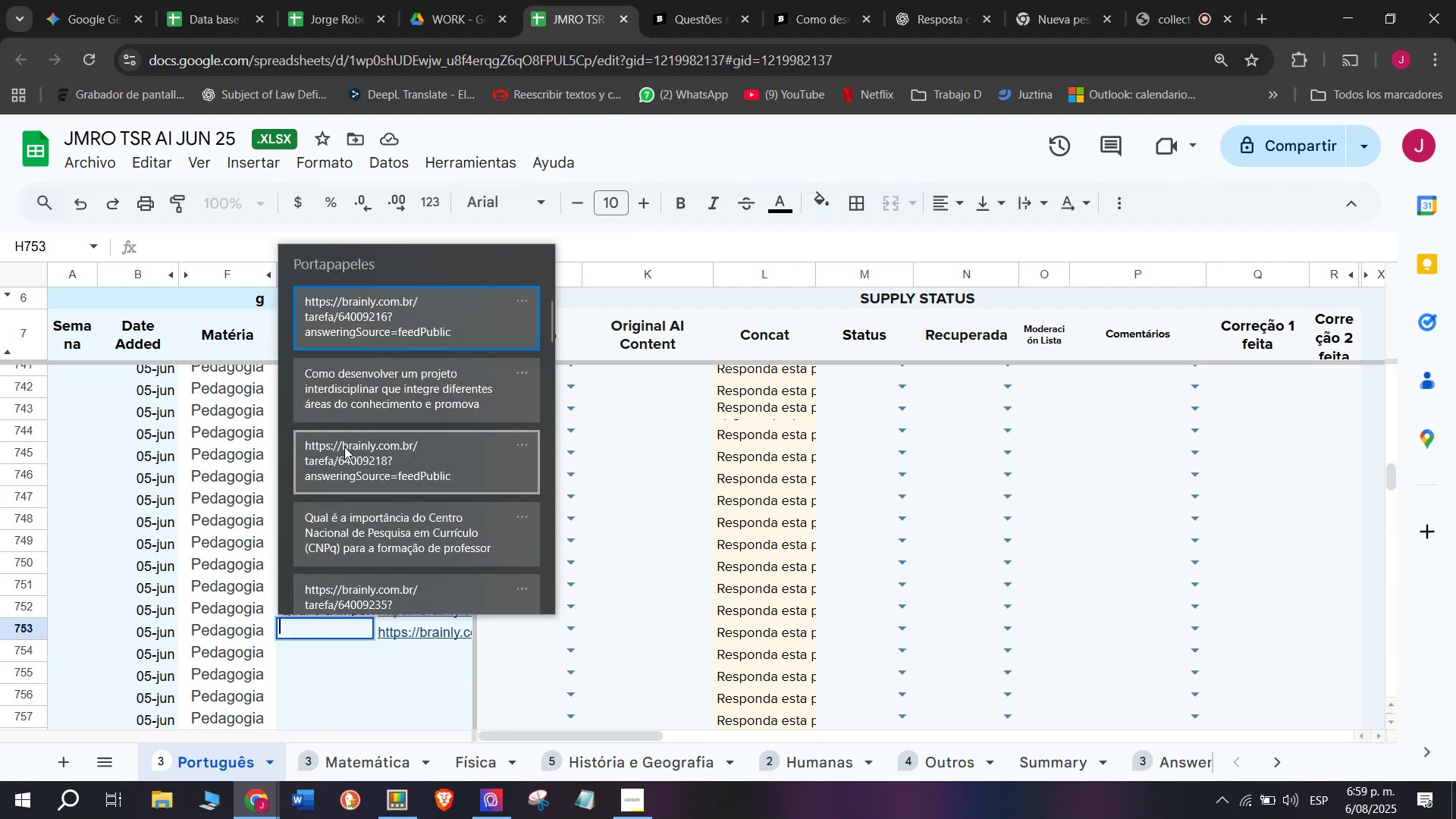 
key(Control+ControlLeft)
 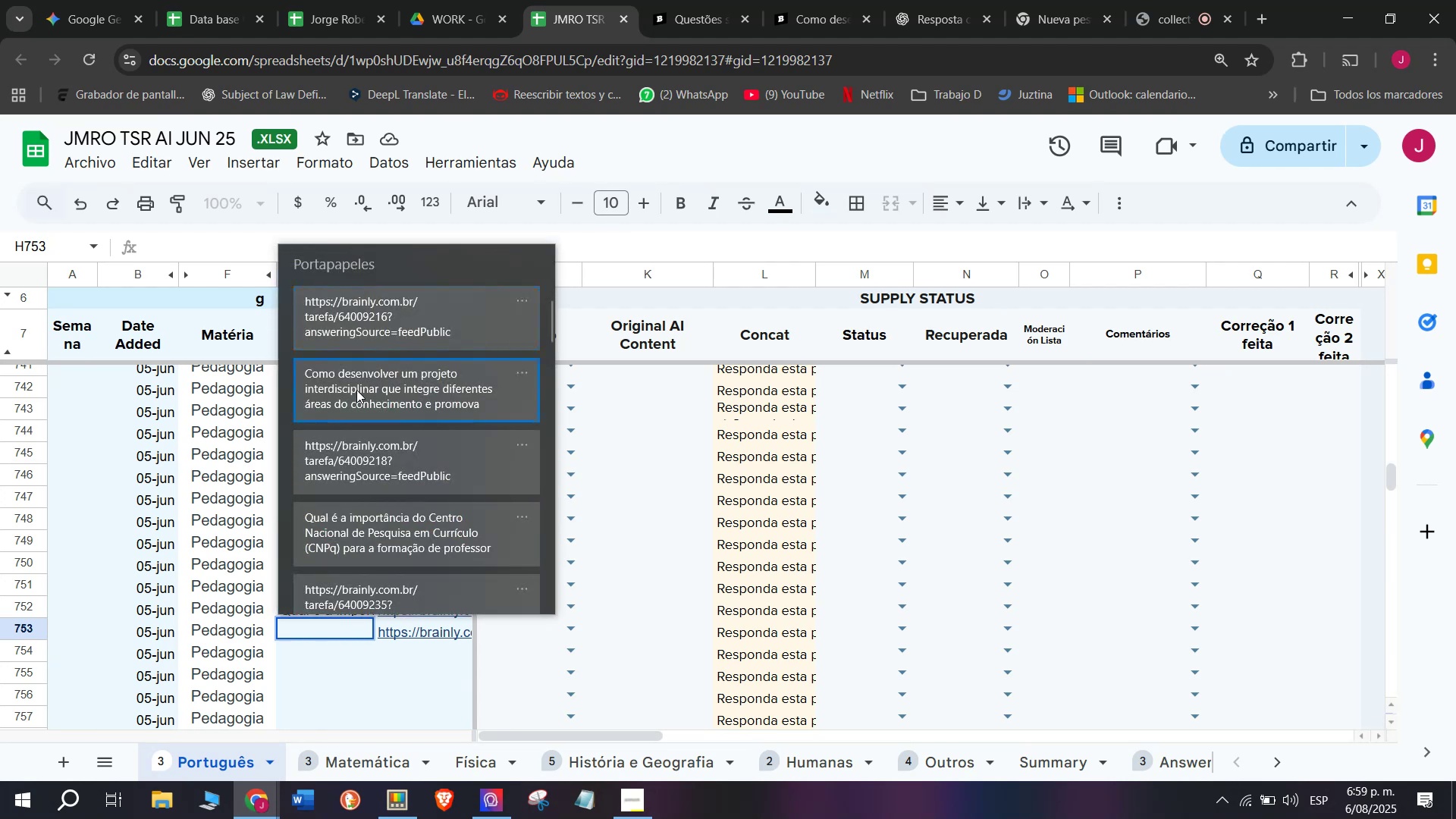 
key(Control+V)
 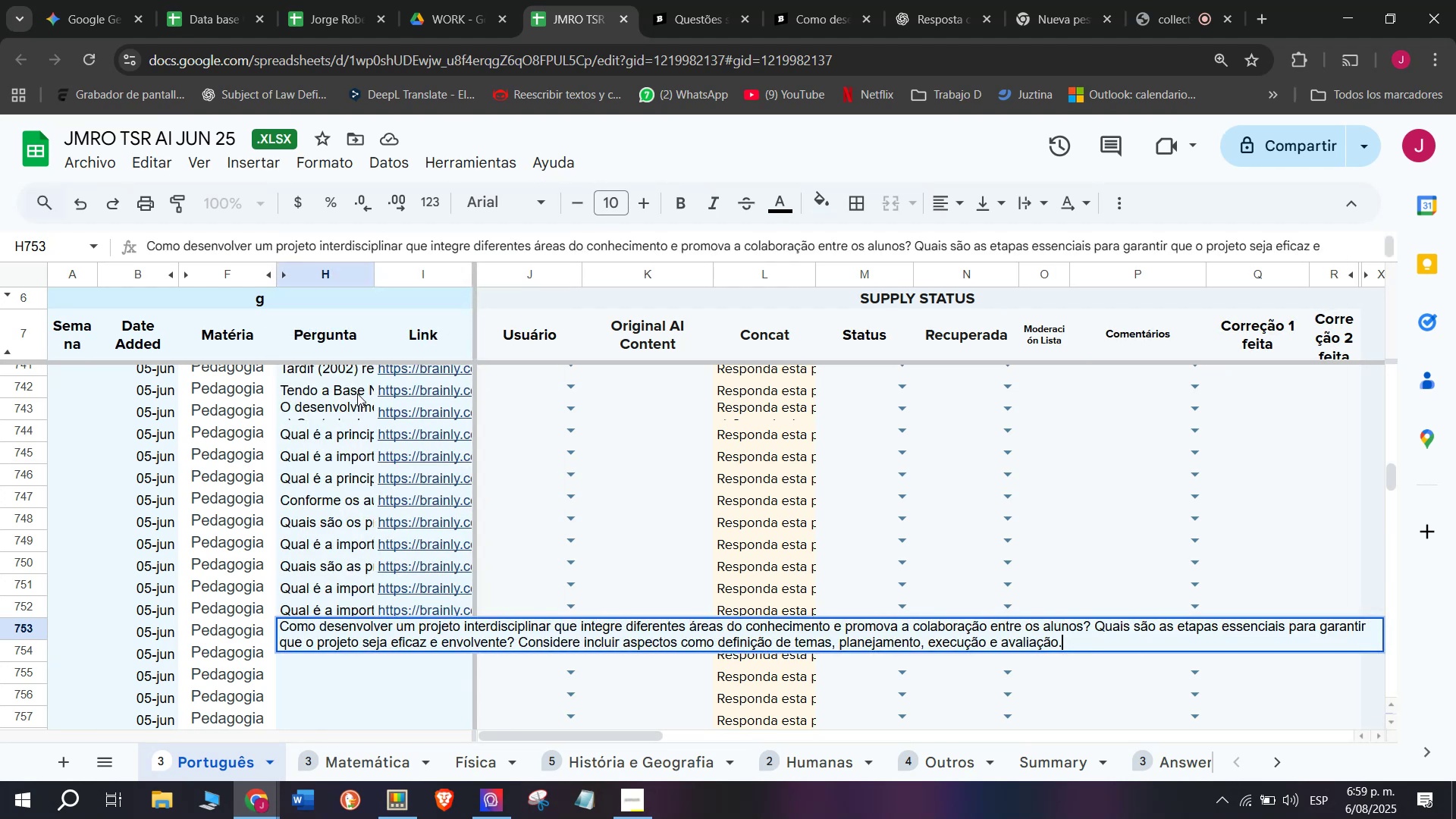 
key(Enter)
 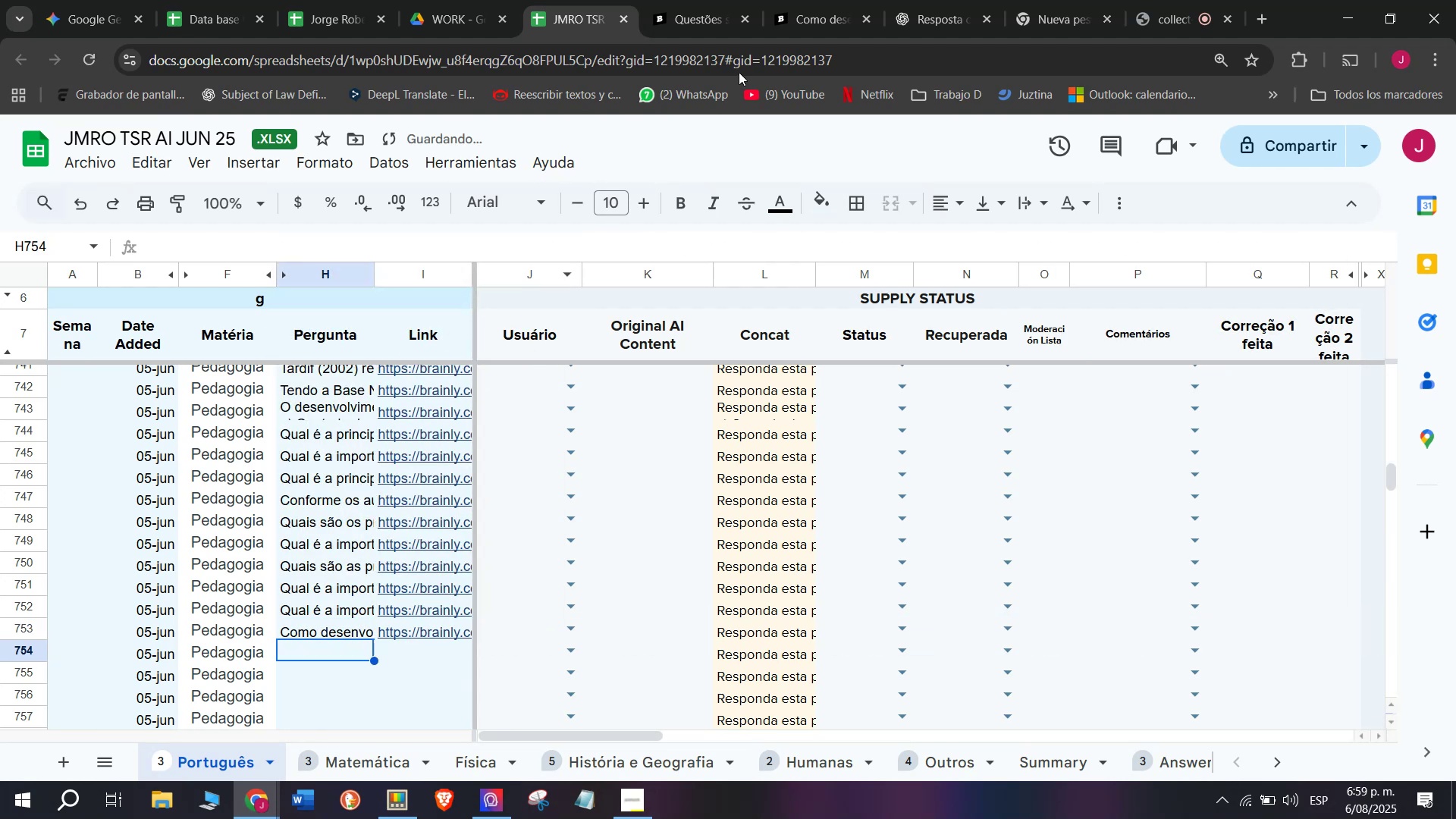 
left_click([835, 0])
 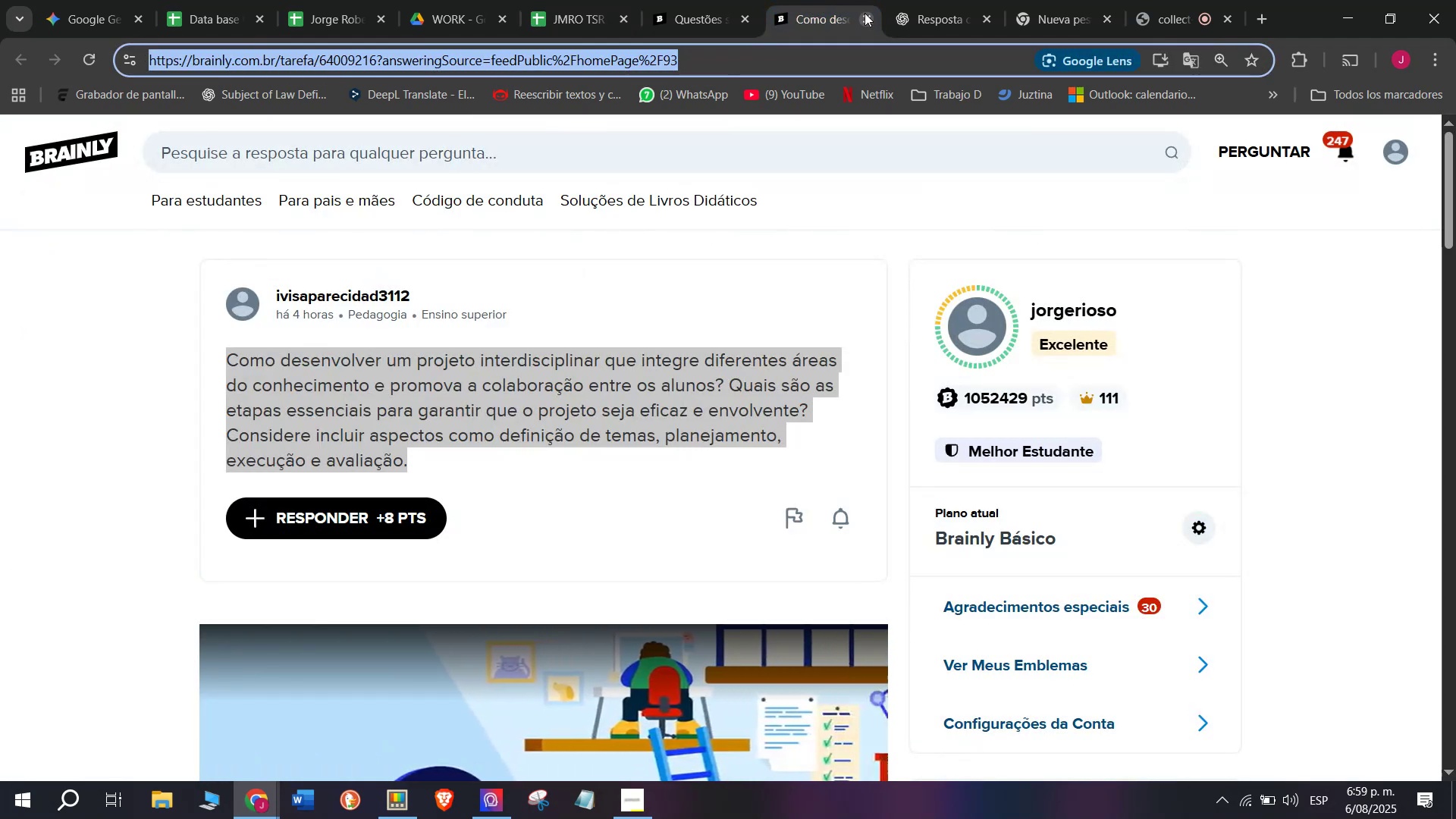 
double_click([728, 0])
 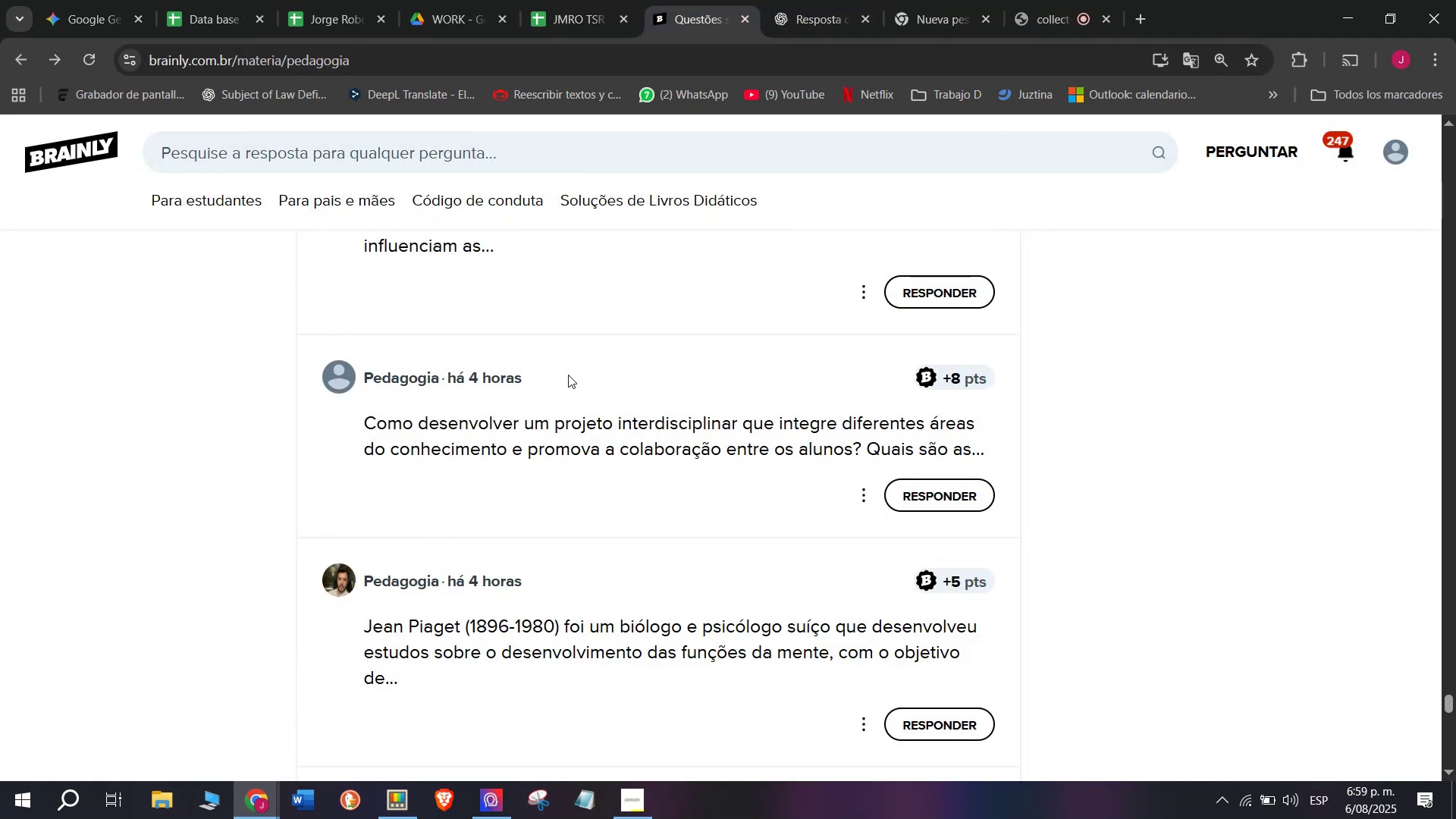 
scroll: coordinate [513, 529], scroll_direction: down, amount: 3.0
 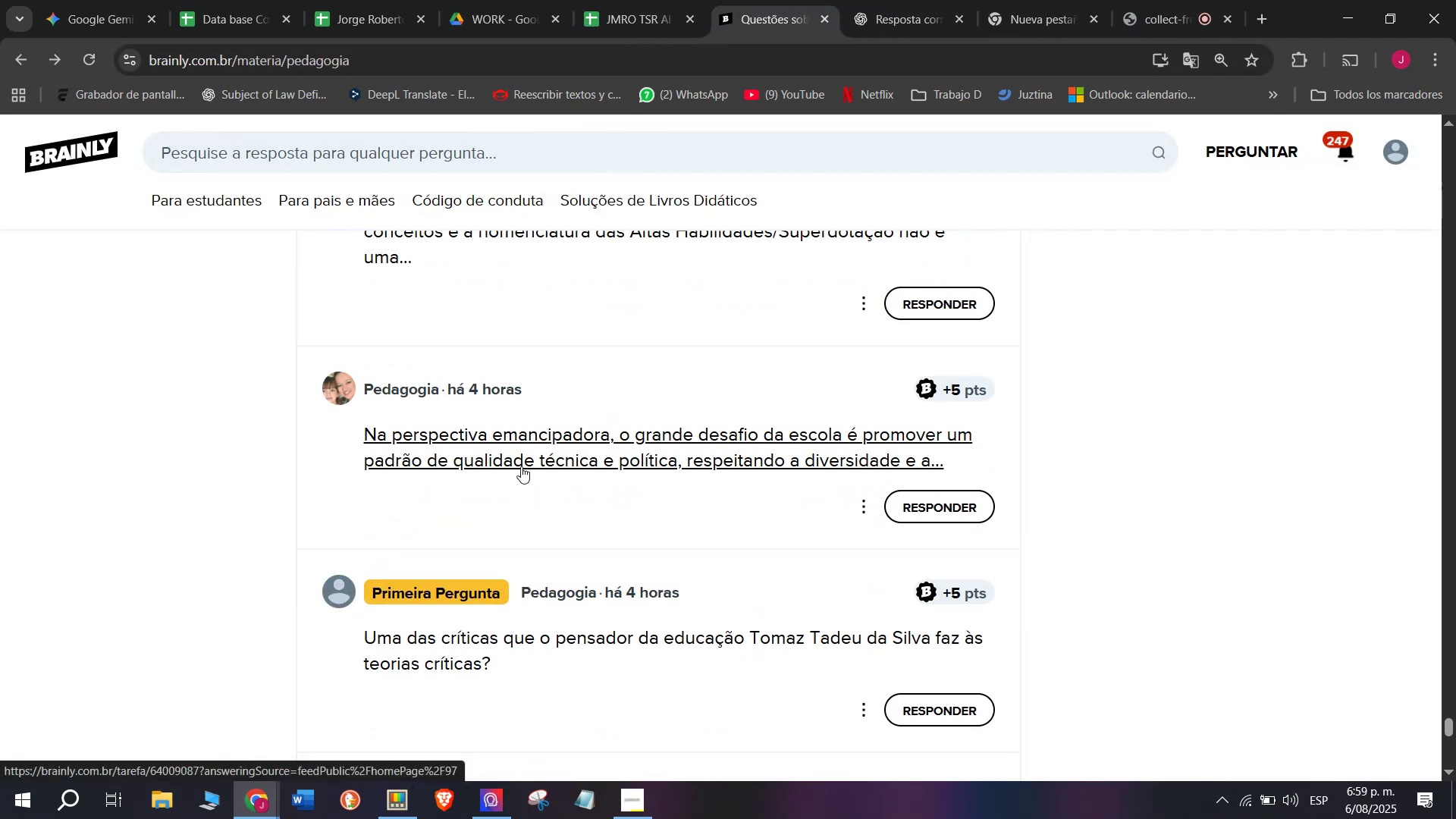 
right_click([521, 466])
 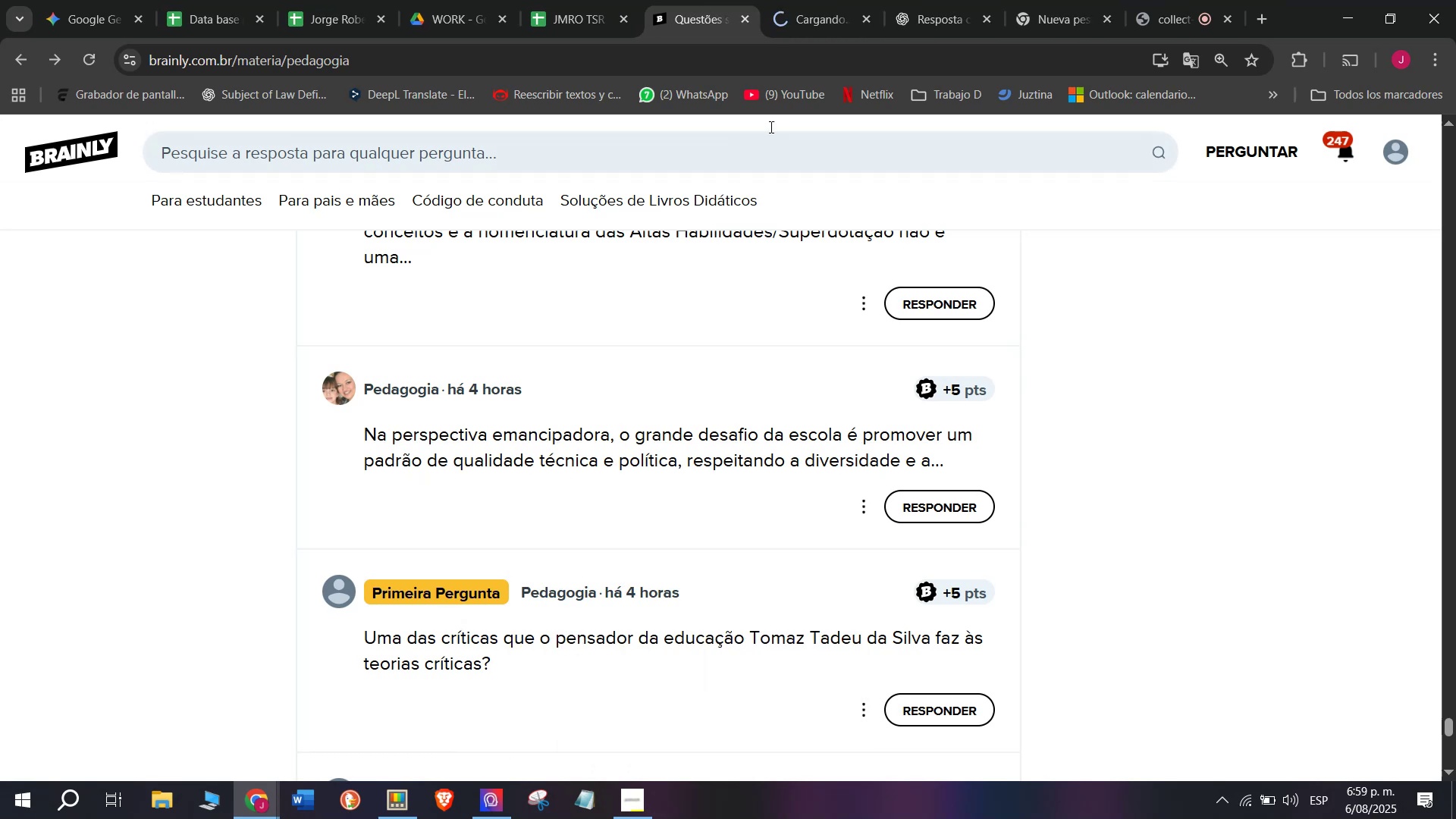 
left_click([818, 0])
 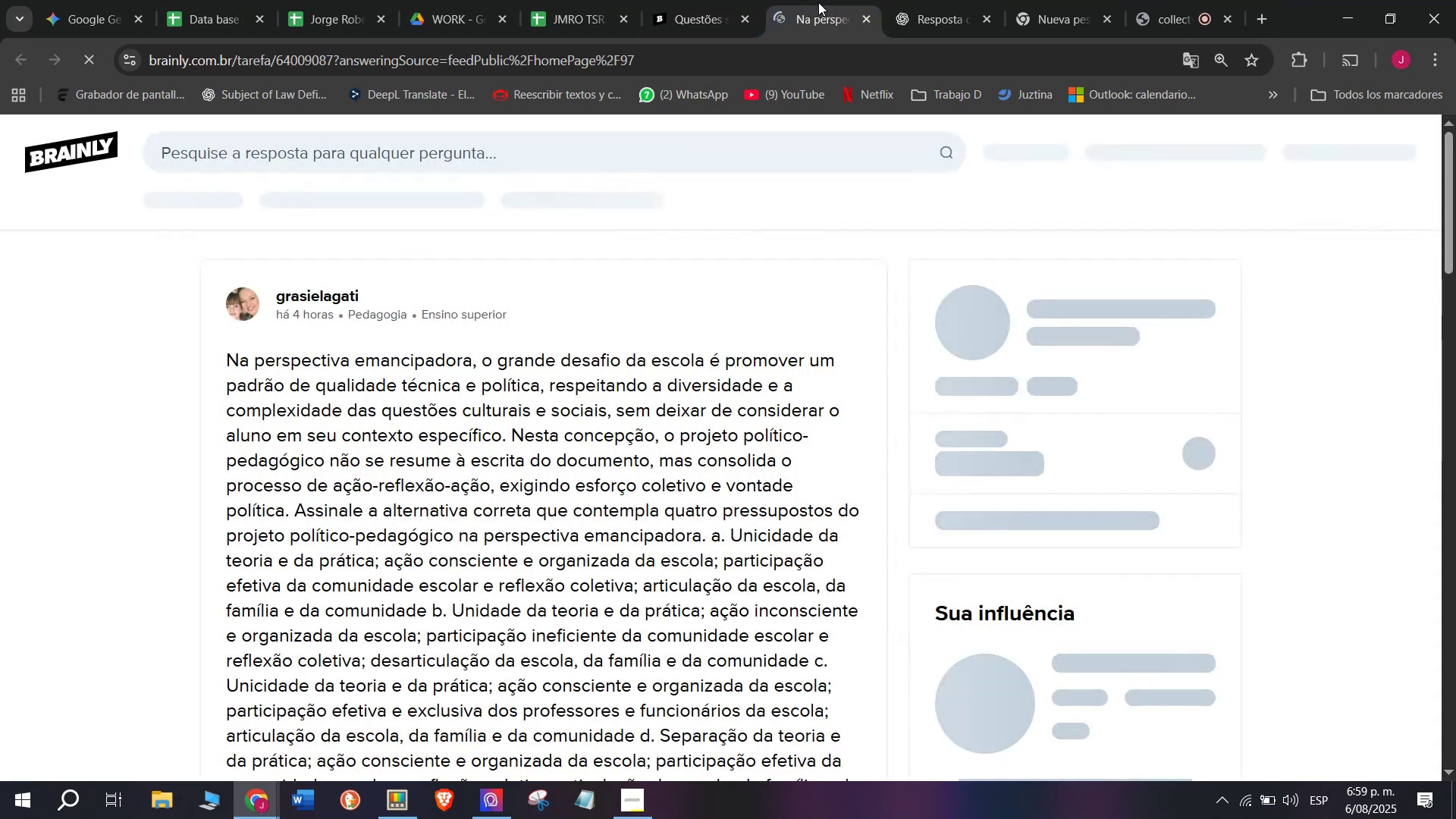 
scroll: coordinate [523, 475], scroll_direction: down, amount: 3.0
 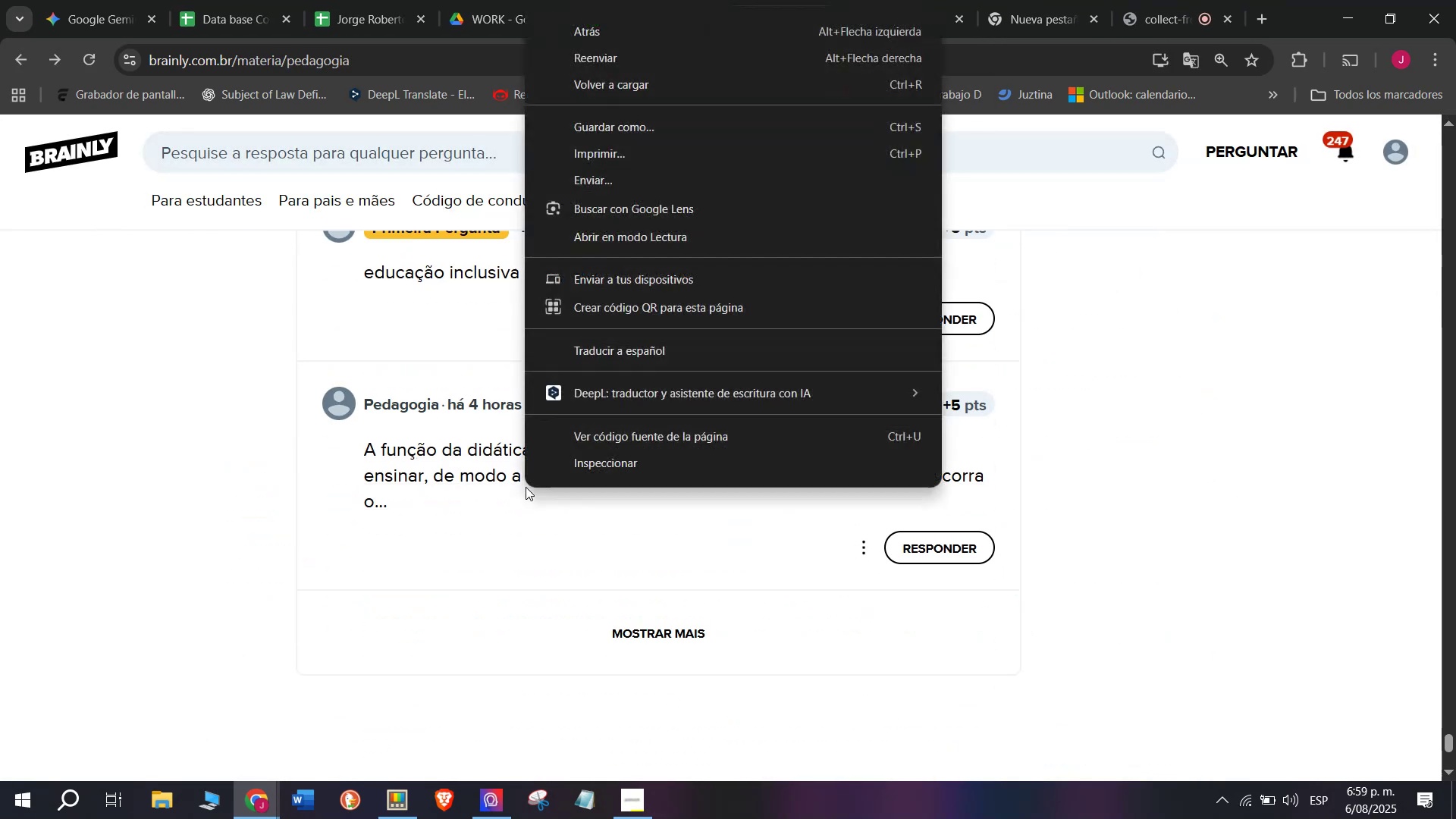 
double_click([474, 457])
 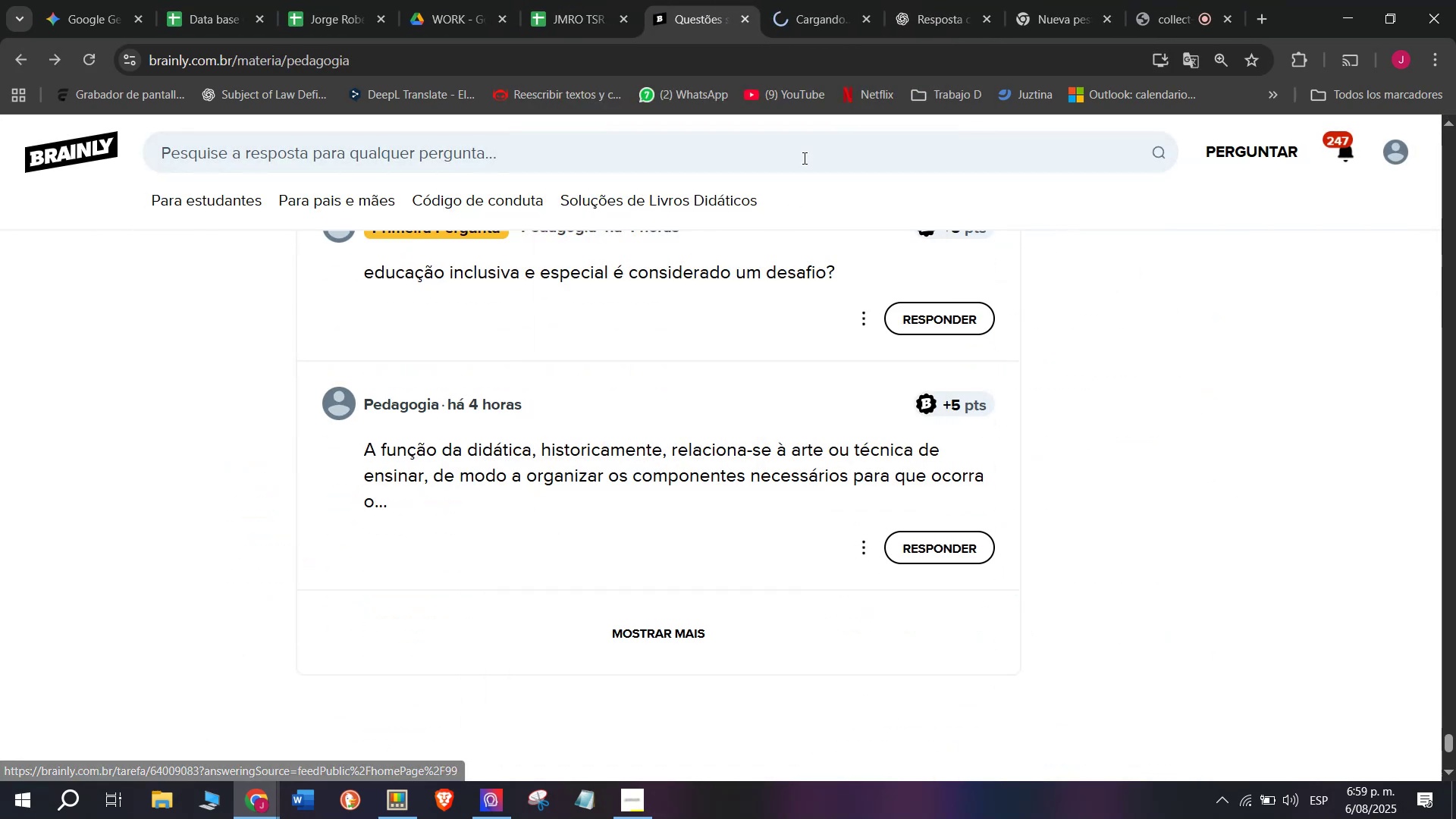 
left_click([817, 0])
 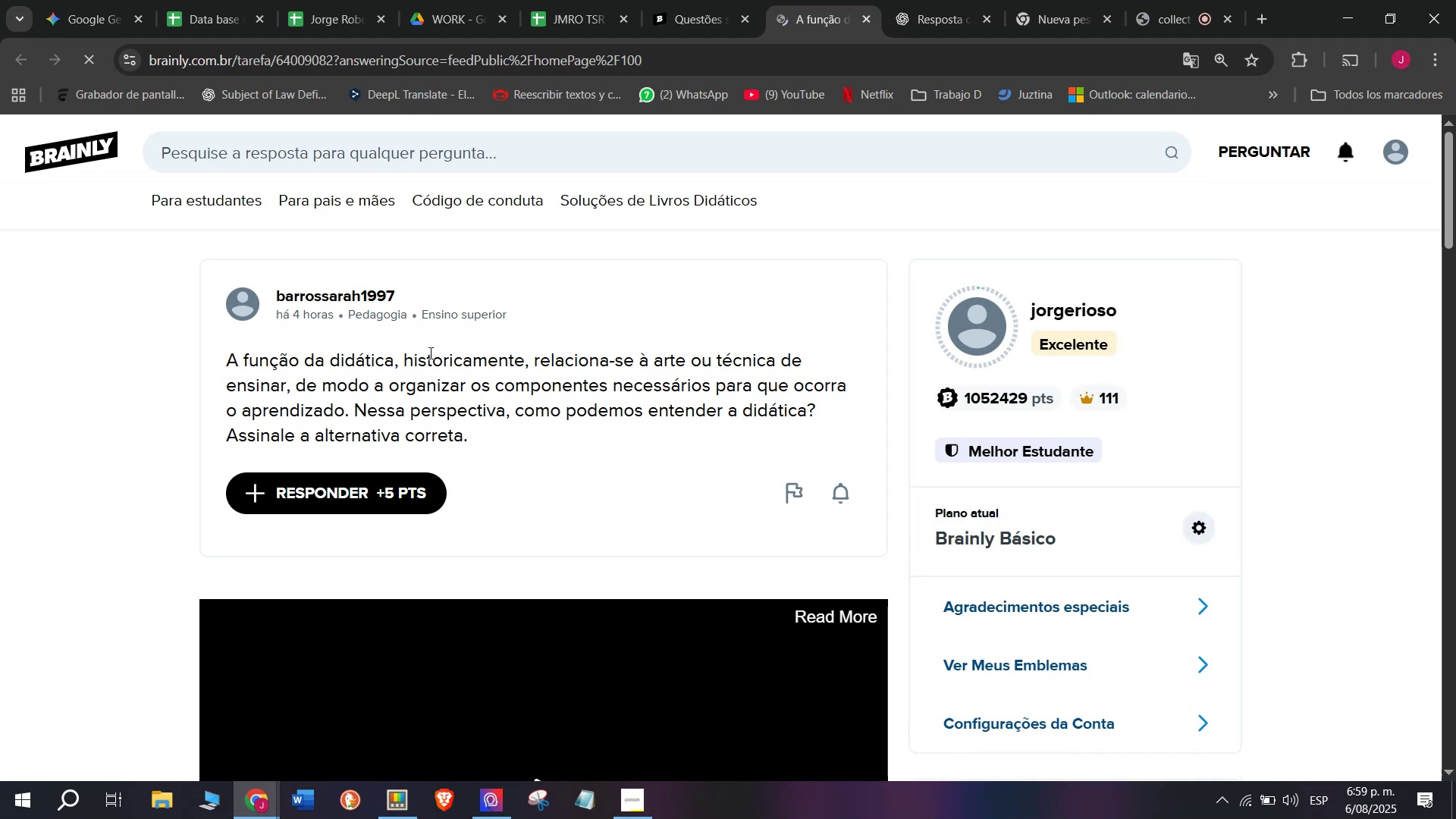 
left_click_drag(start_coordinate=[471, 434], to_coordinate=[412, 413])
 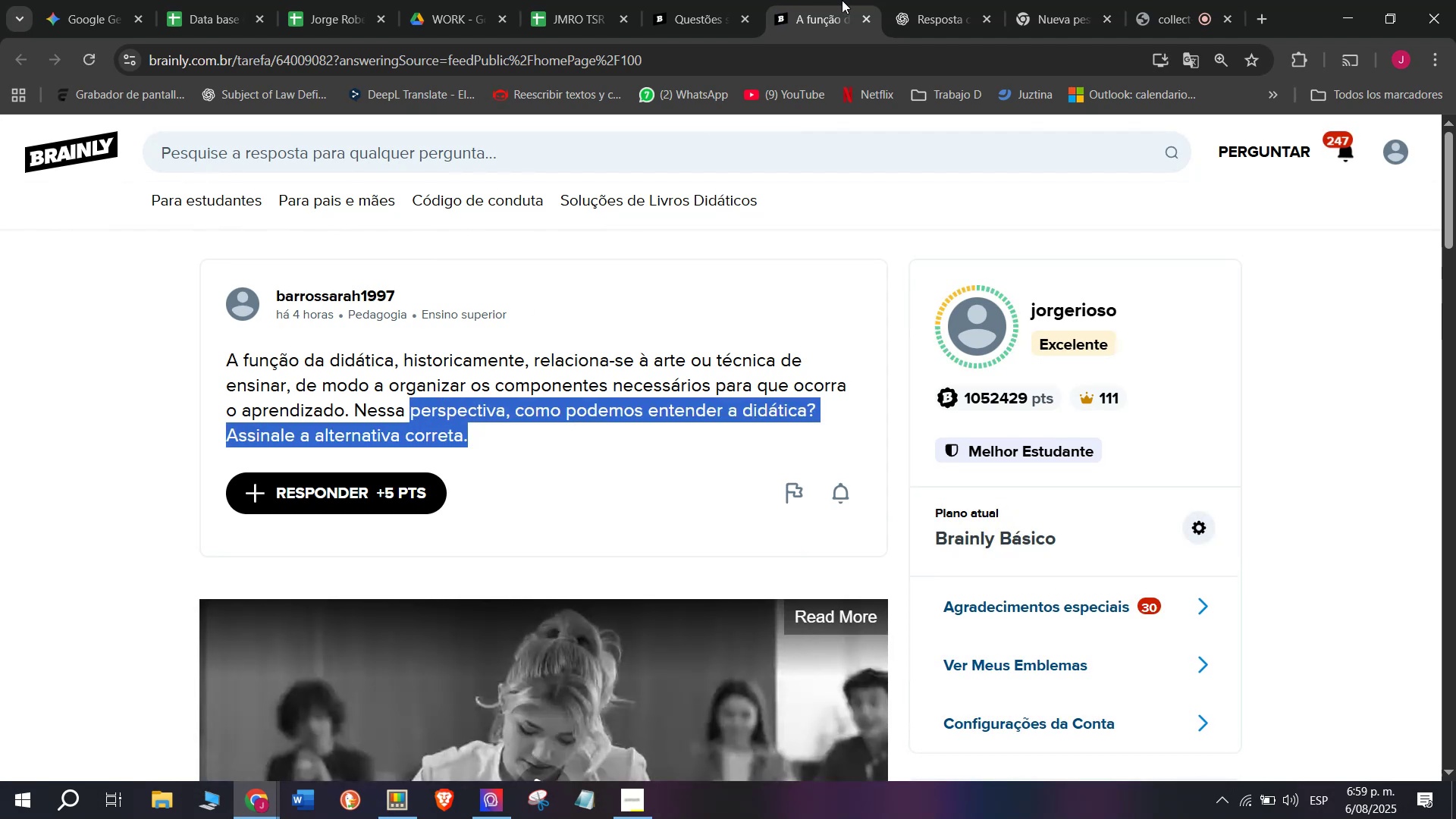 
left_click([843, 0])
 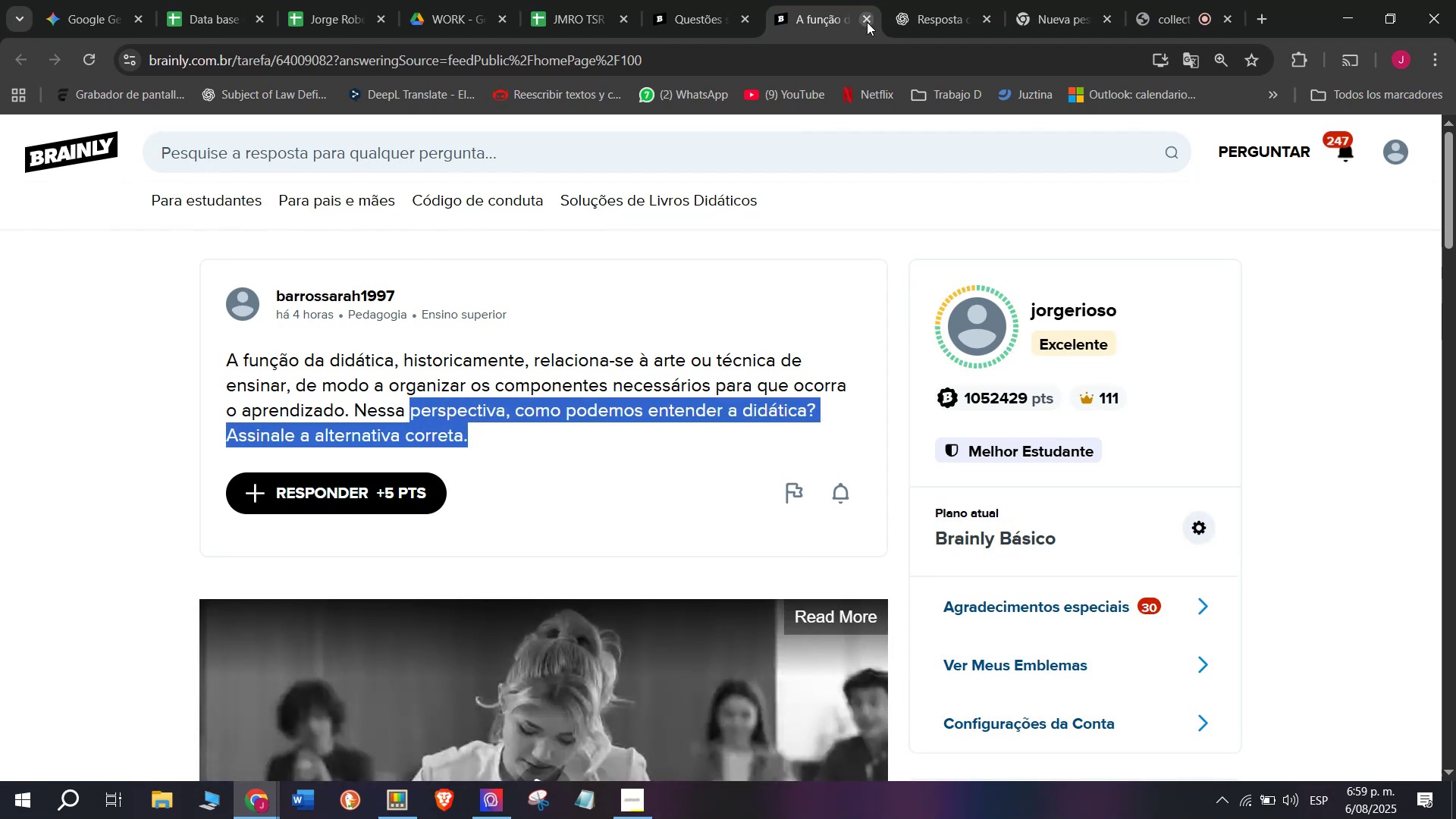 
double_click([867, 22])
 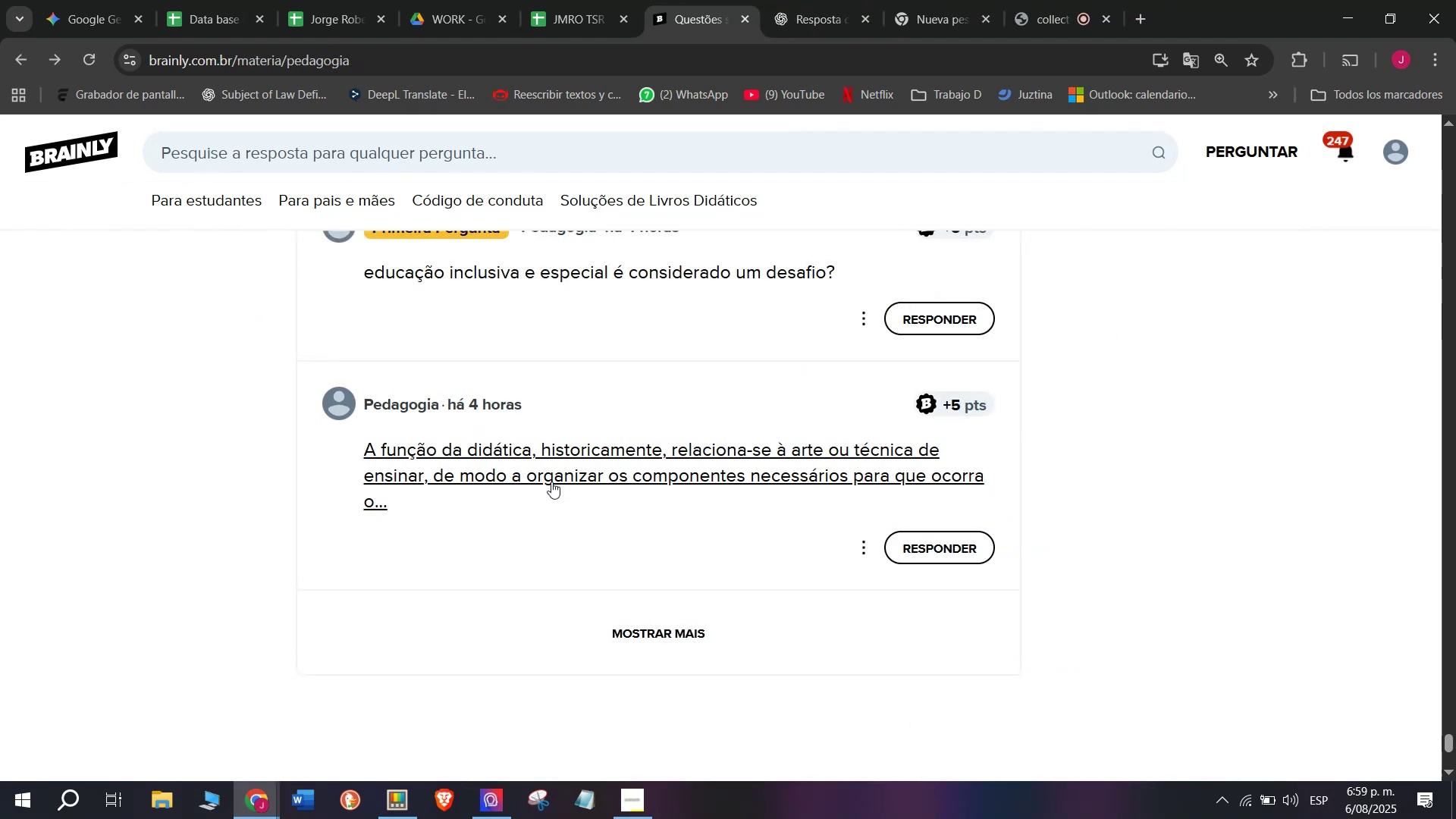 
scroll: coordinate [592, 487], scroll_direction: down, amount: 3.0
 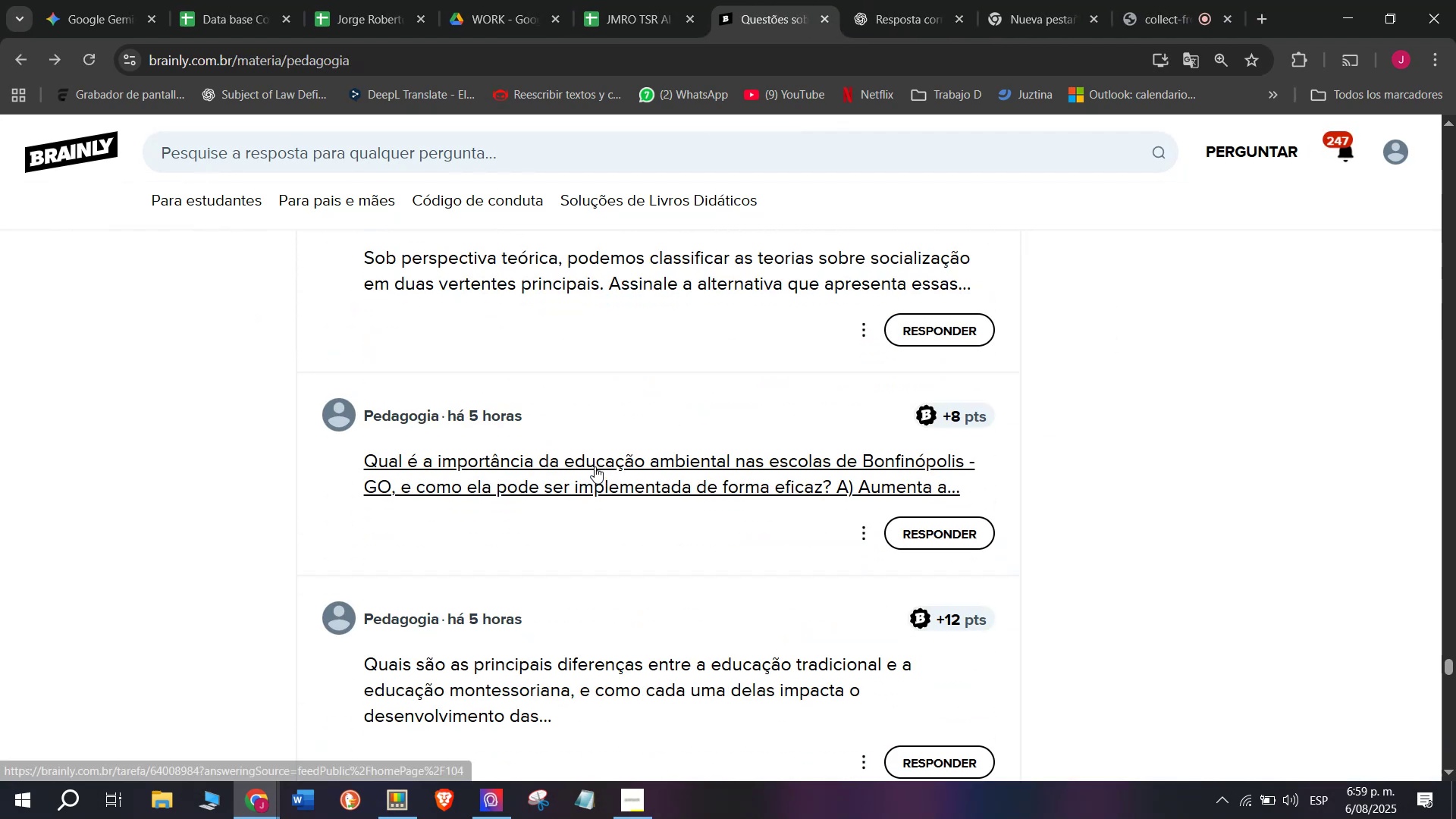 
right_click([595, 466])
 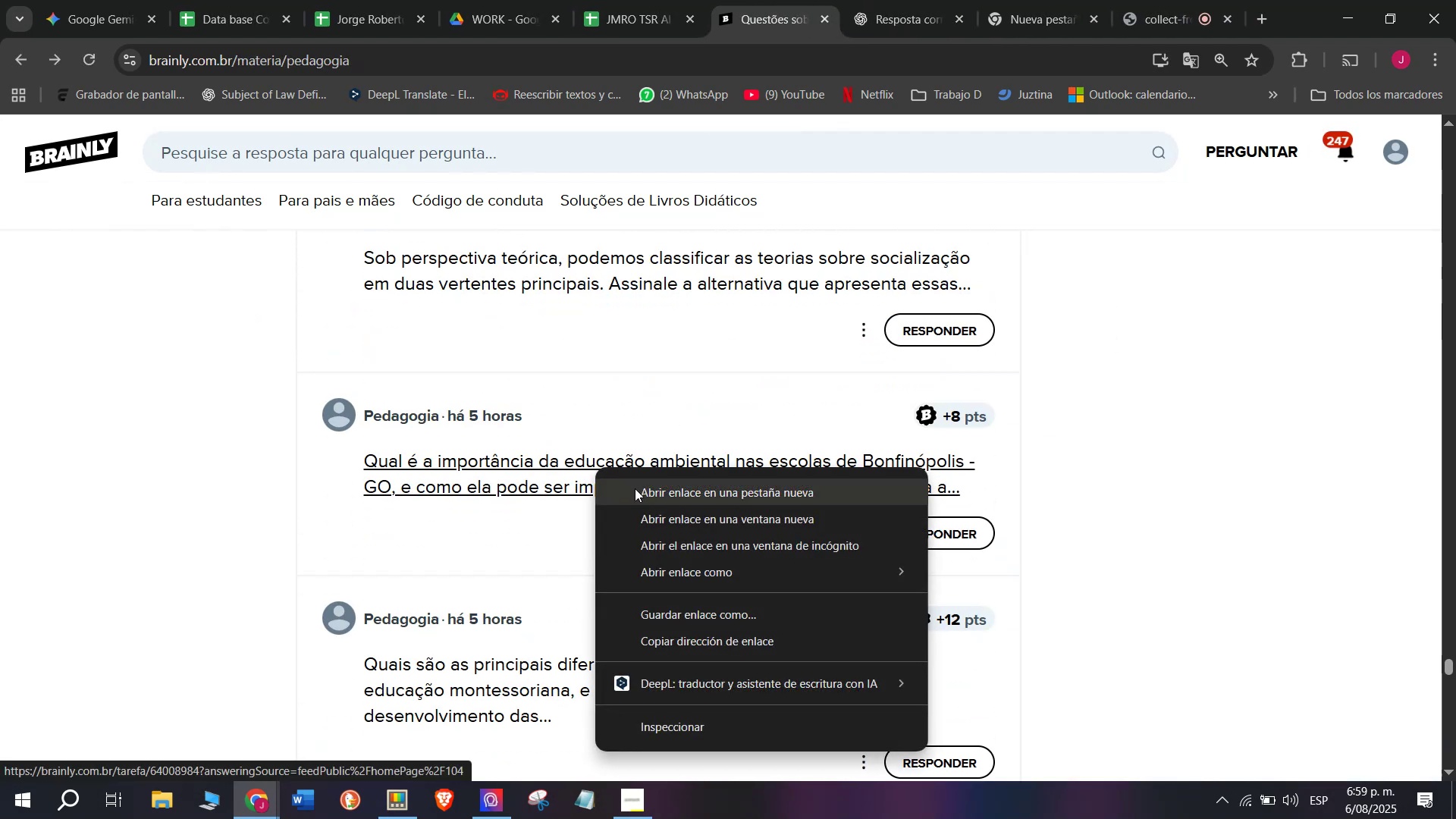 
left_click([635, 488])
 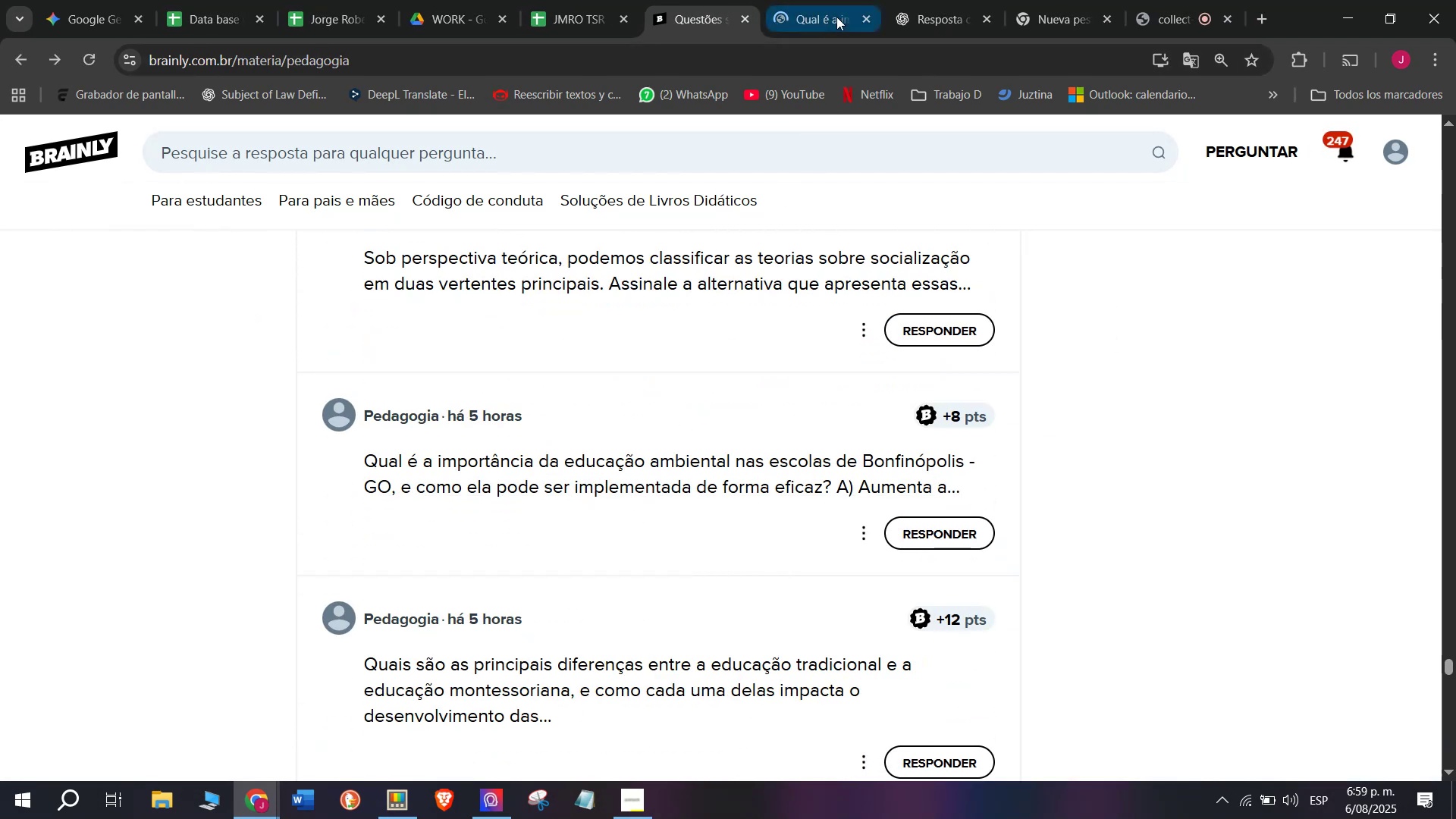 
left_click([836, 17])
 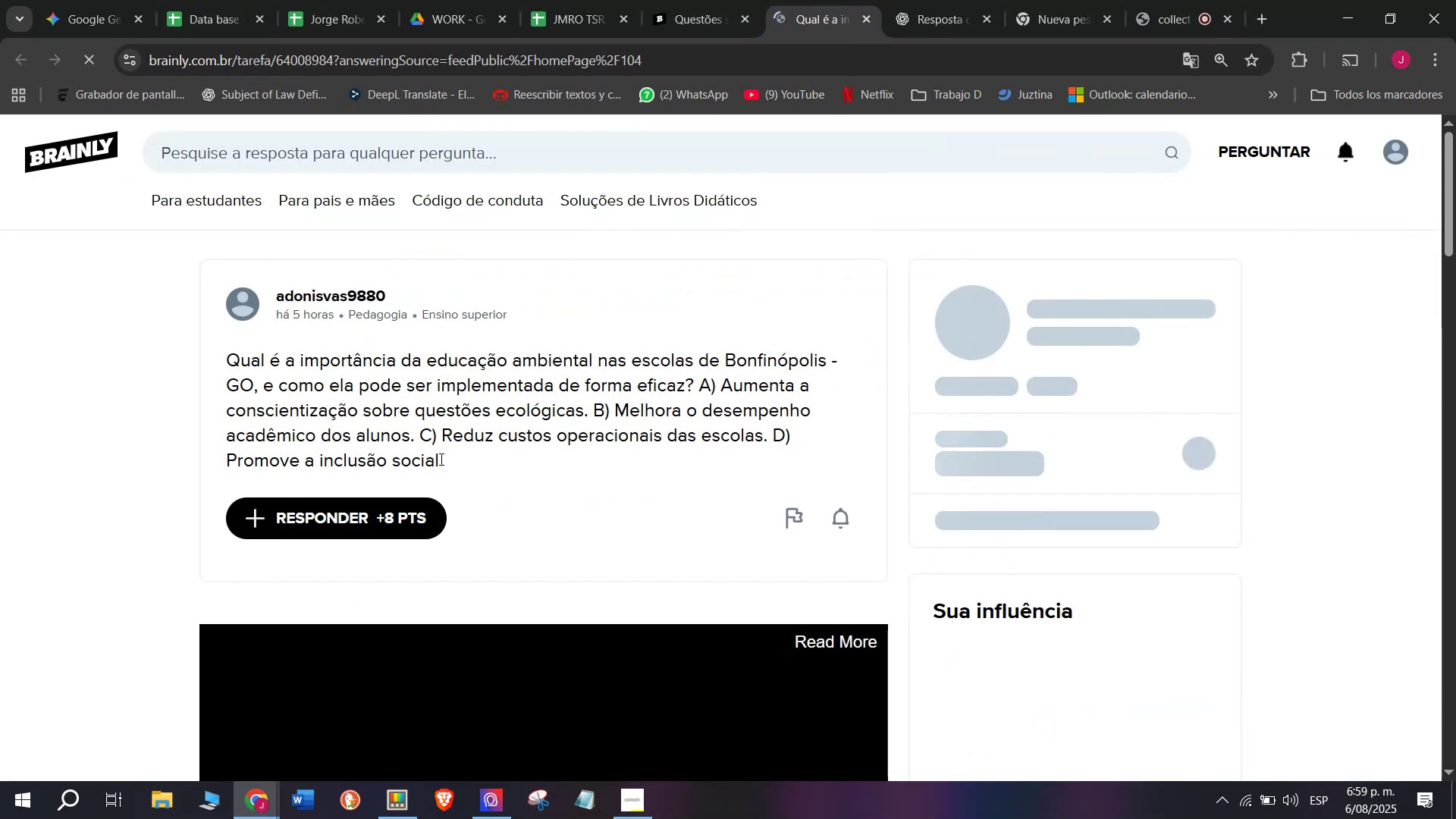 
left_click_drag(start_coordinate=[458, 467], to_coordinate=[177, 337])
 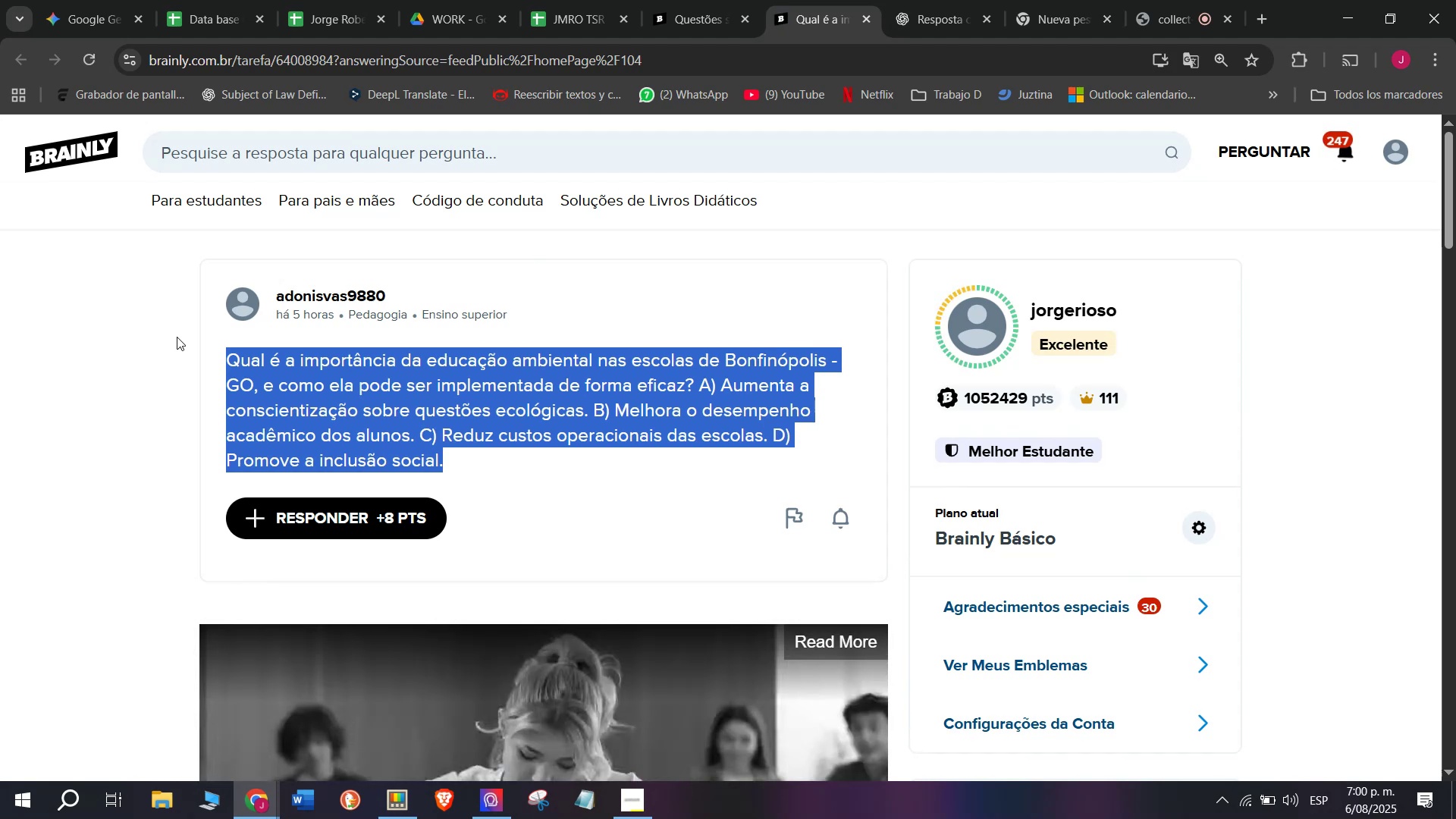 
key(Break)
 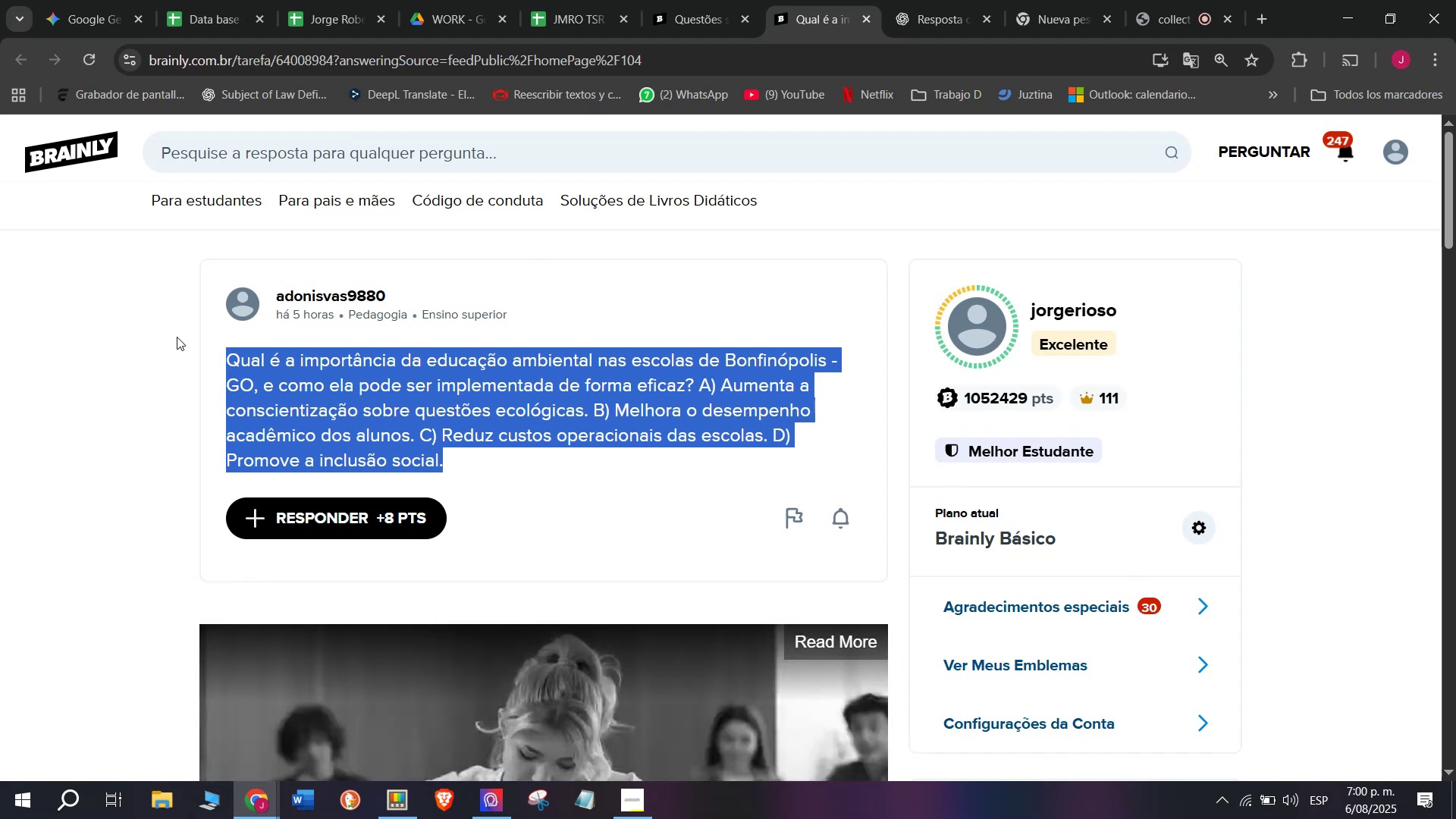 
key(Control+ControlLeft)
 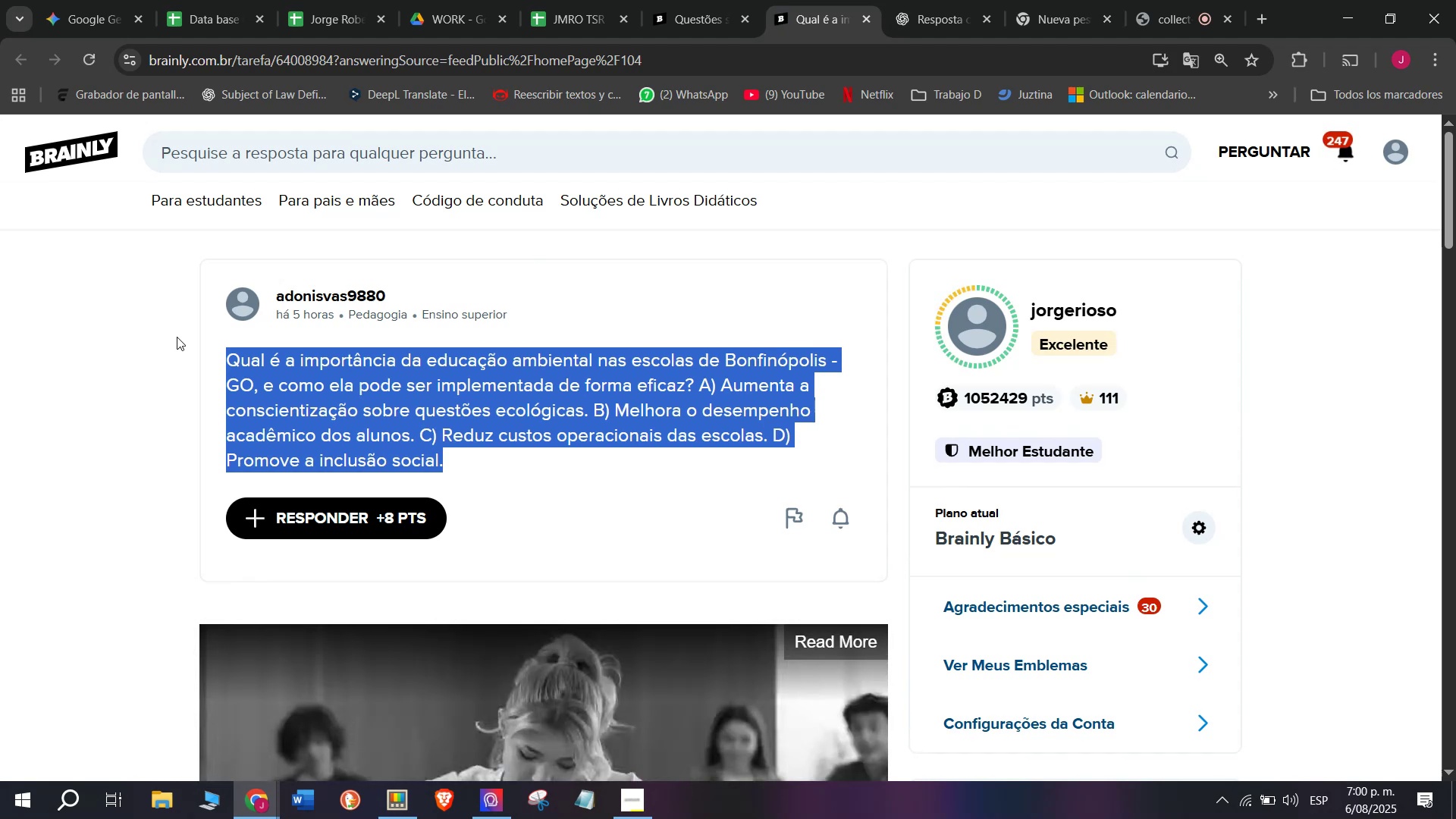 
key(Control+C)
 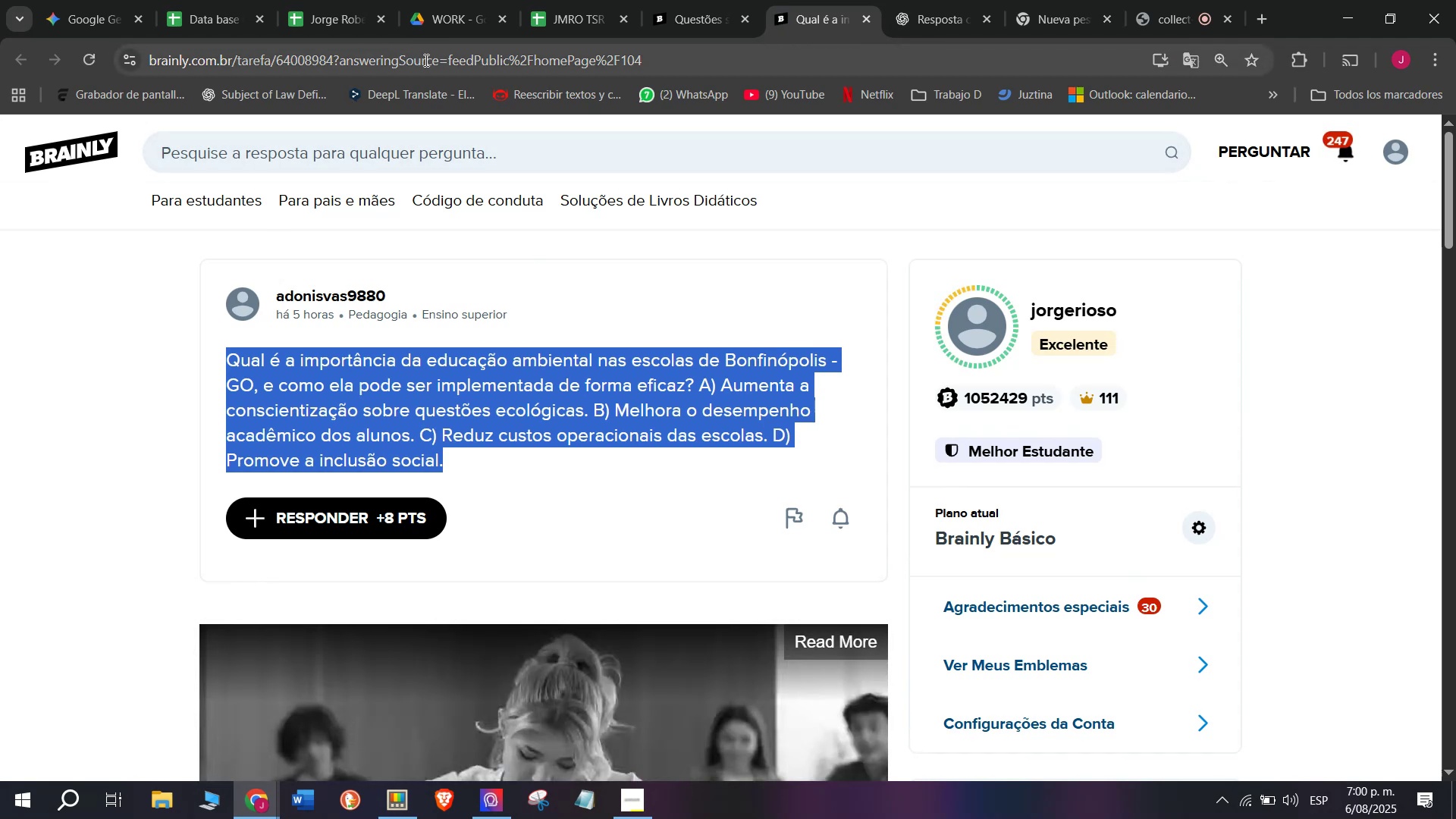 
double_click([426, 59])
 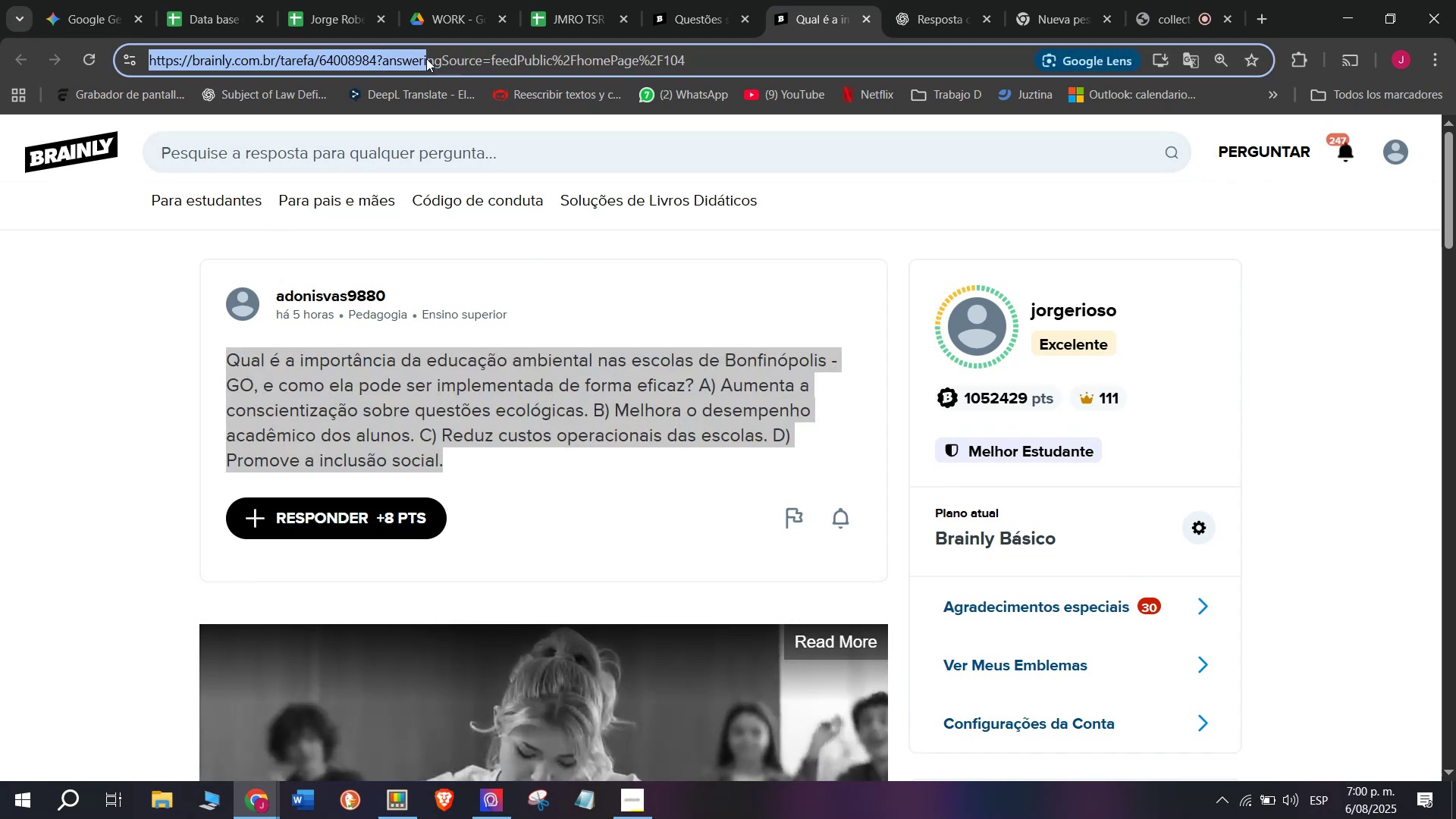 
triple_click([426, 58])
 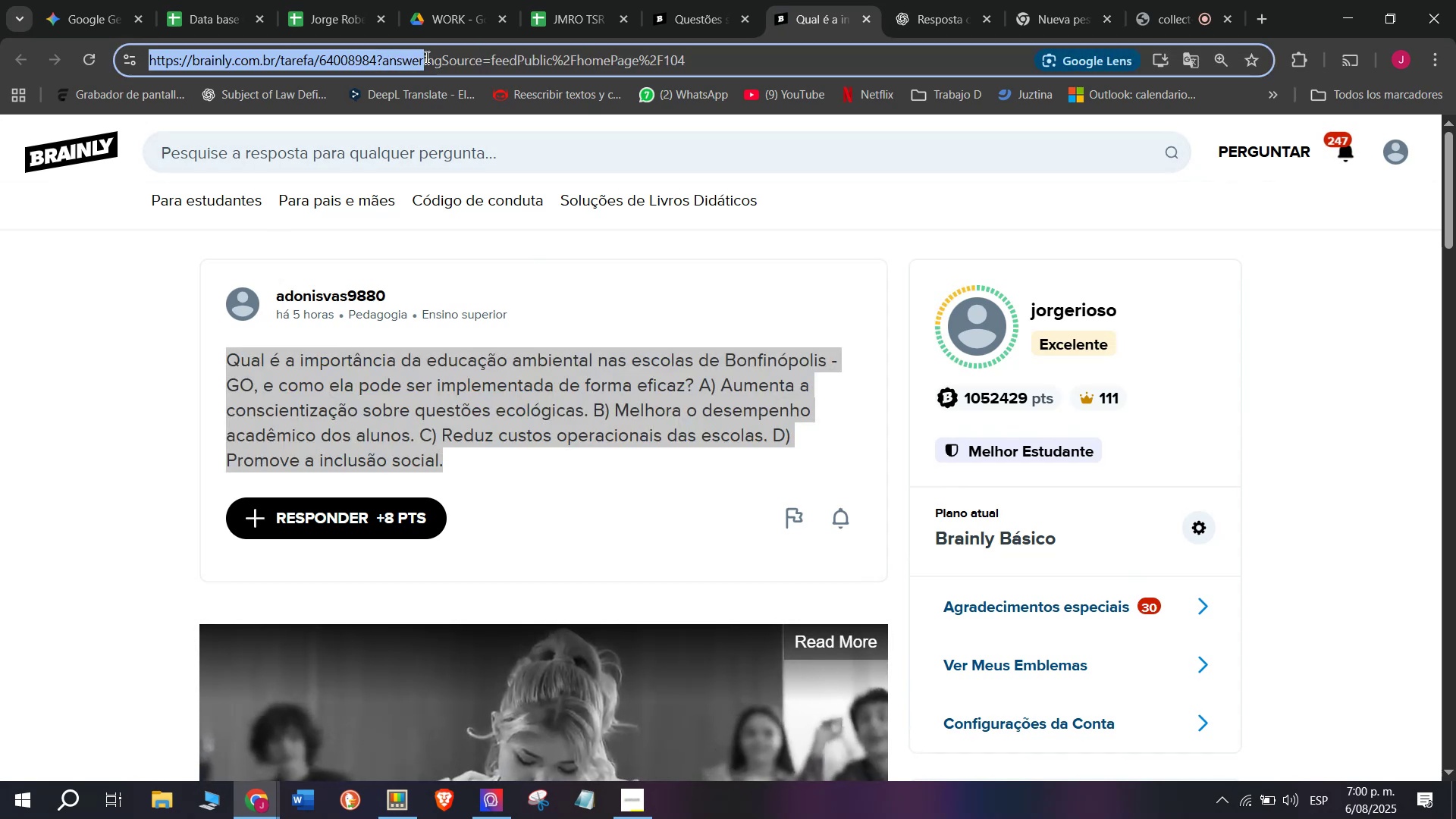 
triple_click([425, 57])
 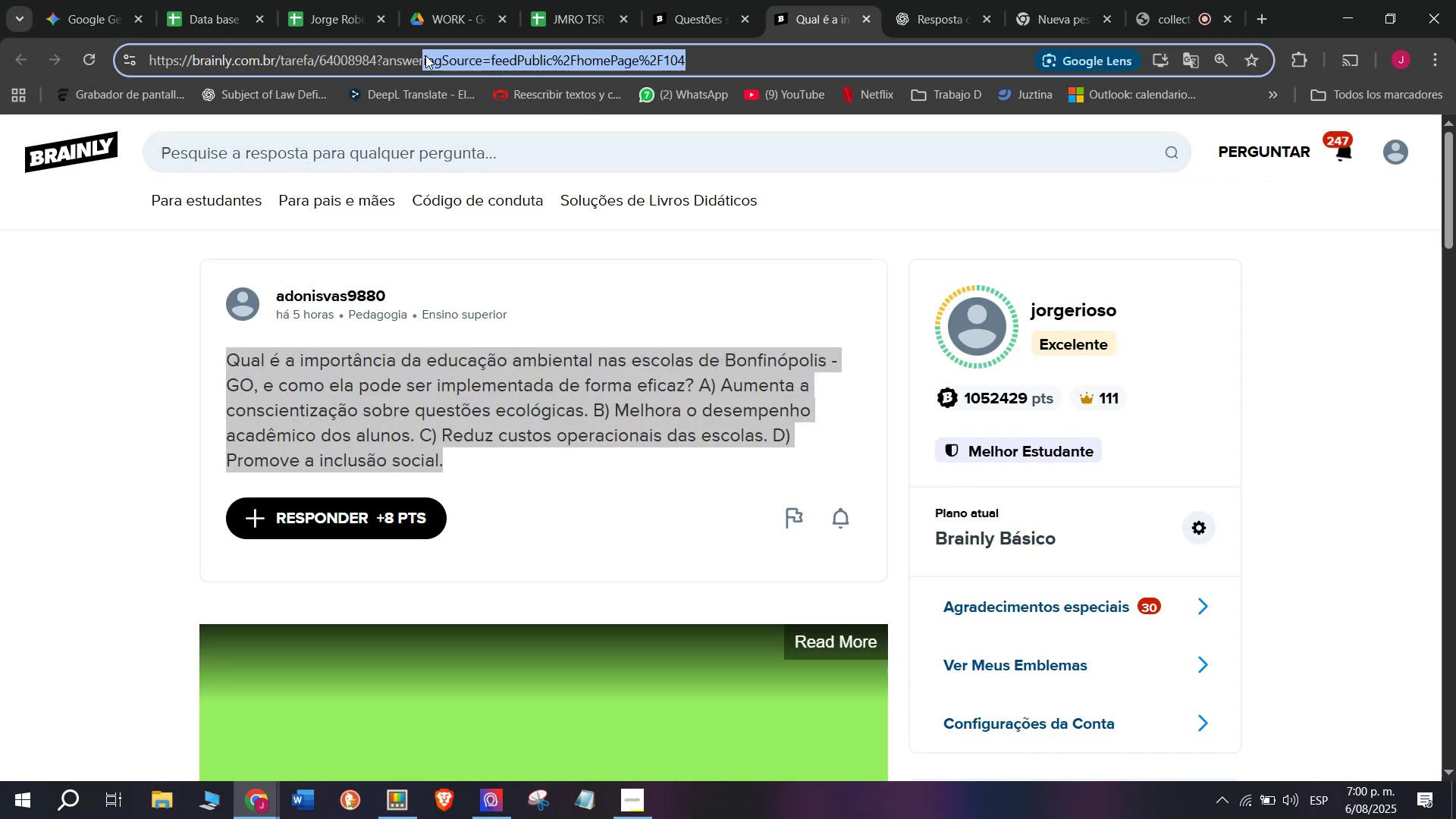 
triple_click([425, 55])
 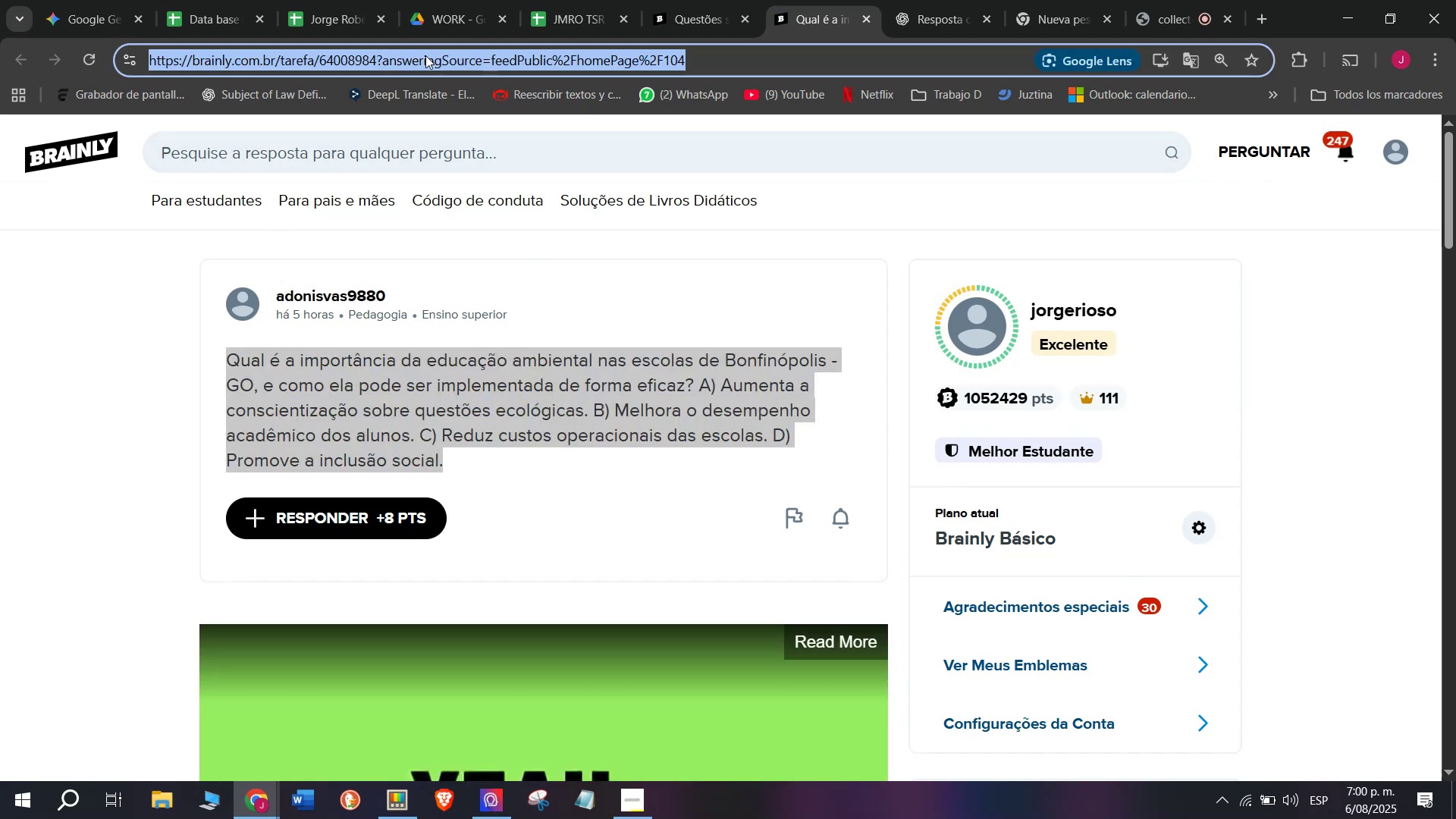 
triple_click([425, 55])
 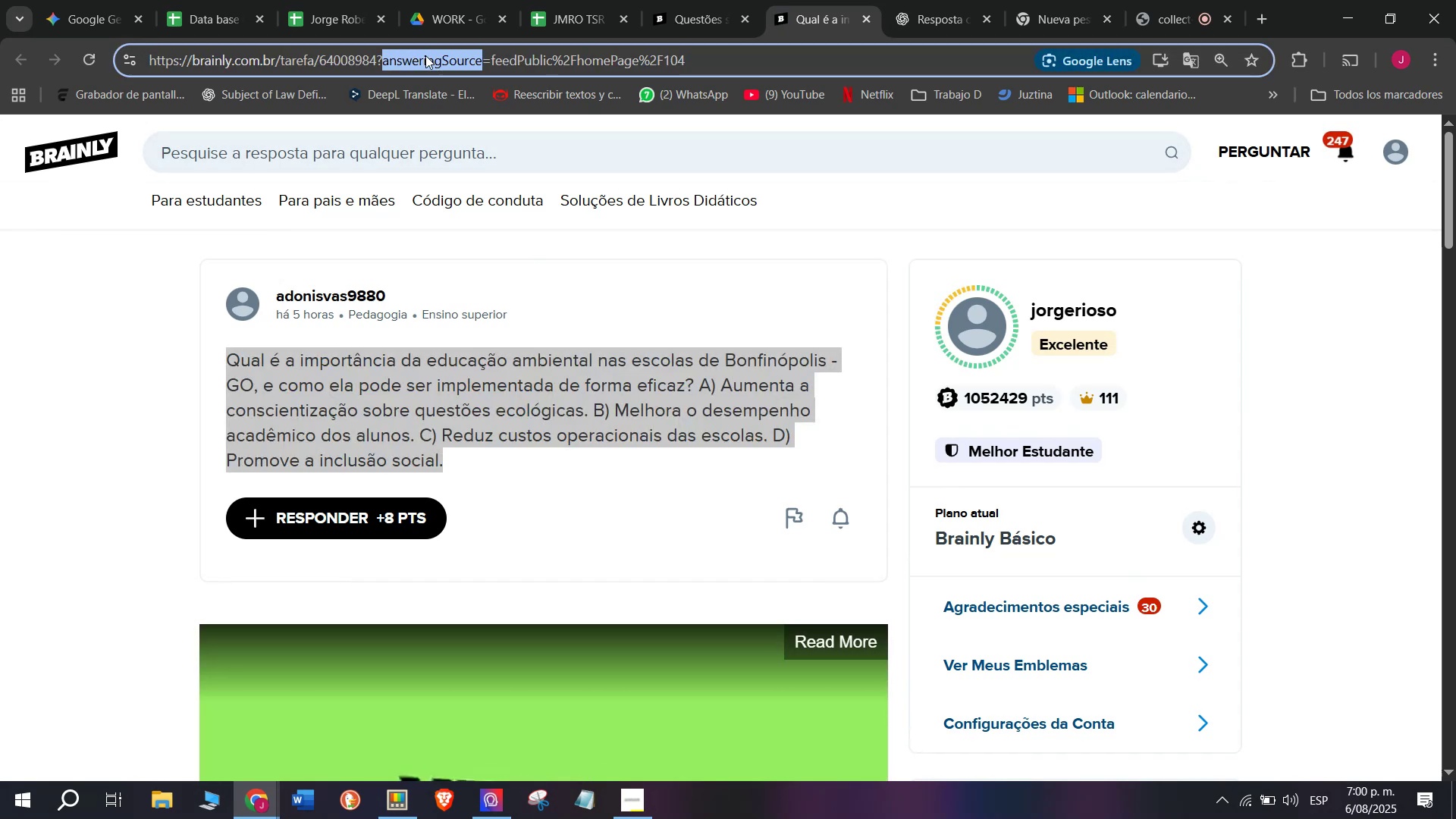 
triple_click([425, 55])
 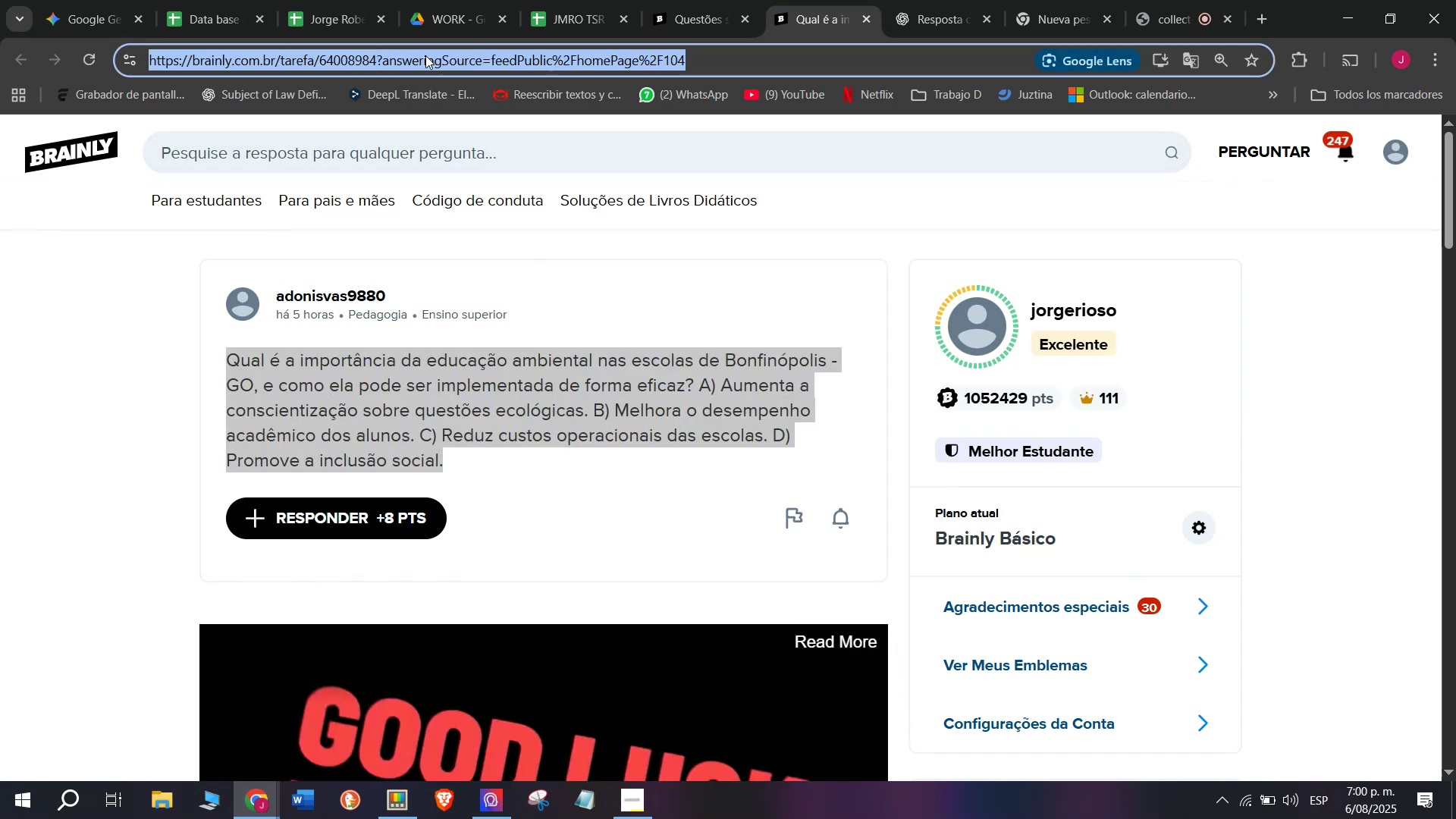 
triple_click([425, 55])
 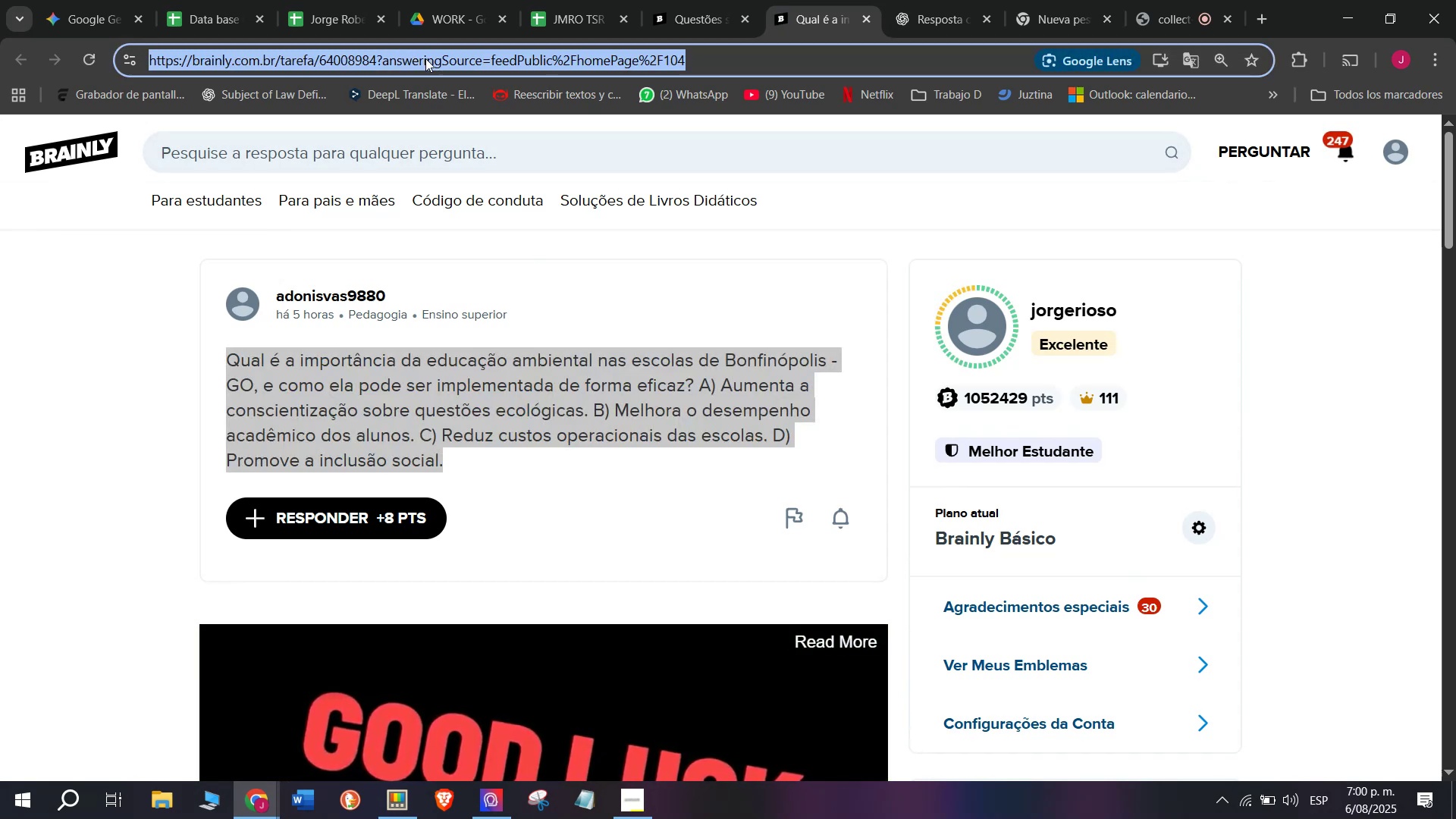 
key(Break)
 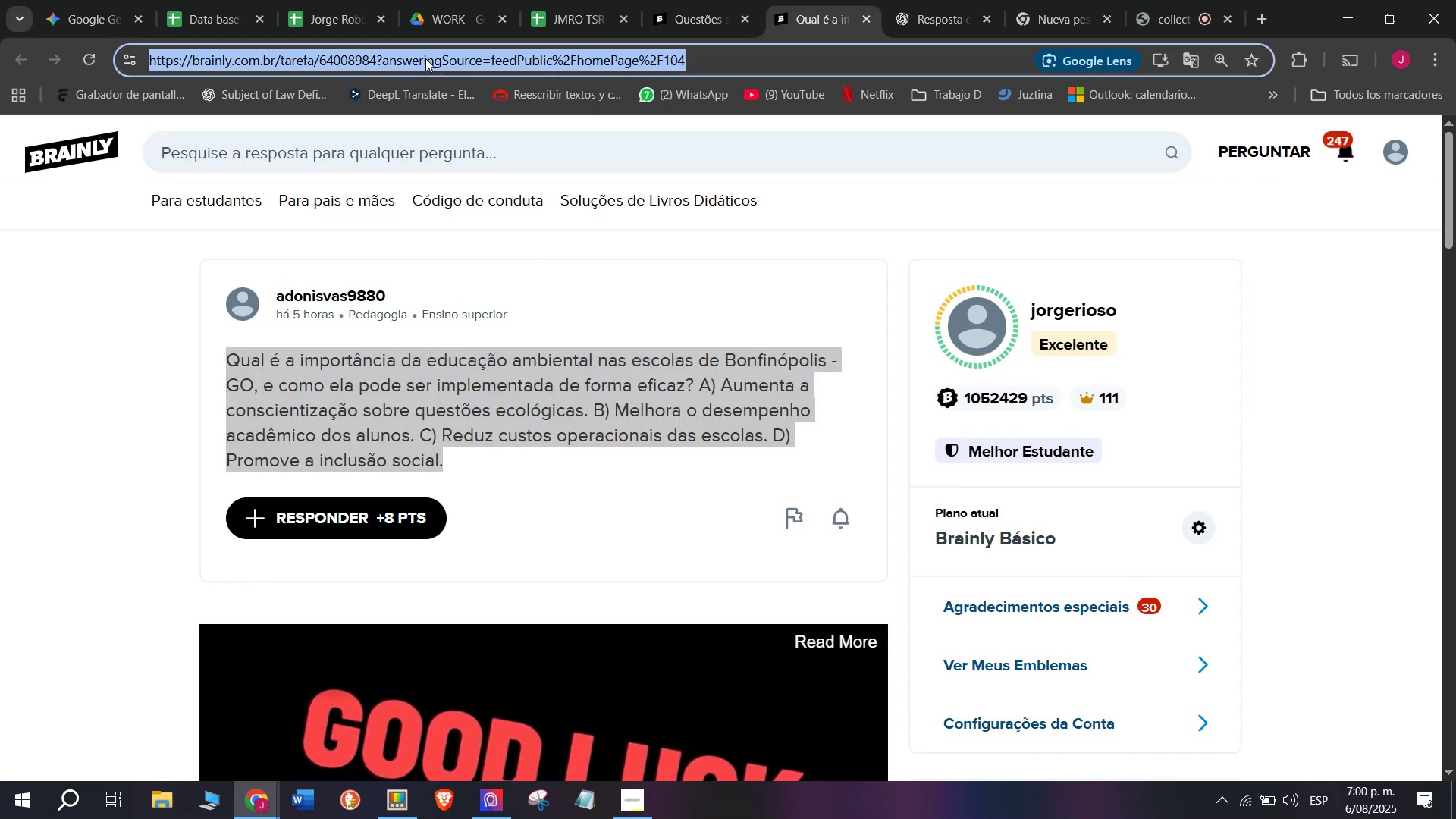 
key(Control+ControlLeft)
 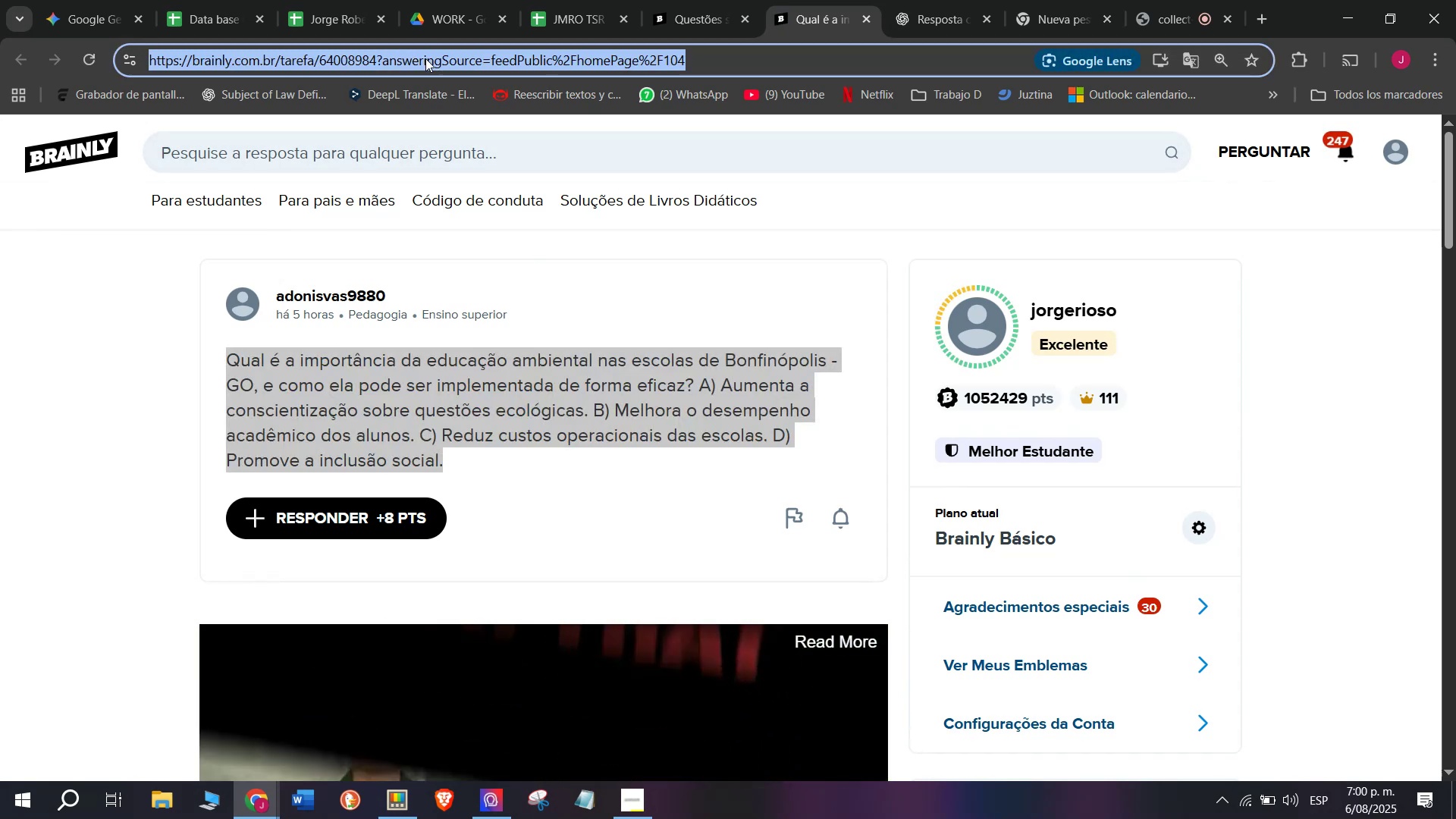 
key(Control+C)
 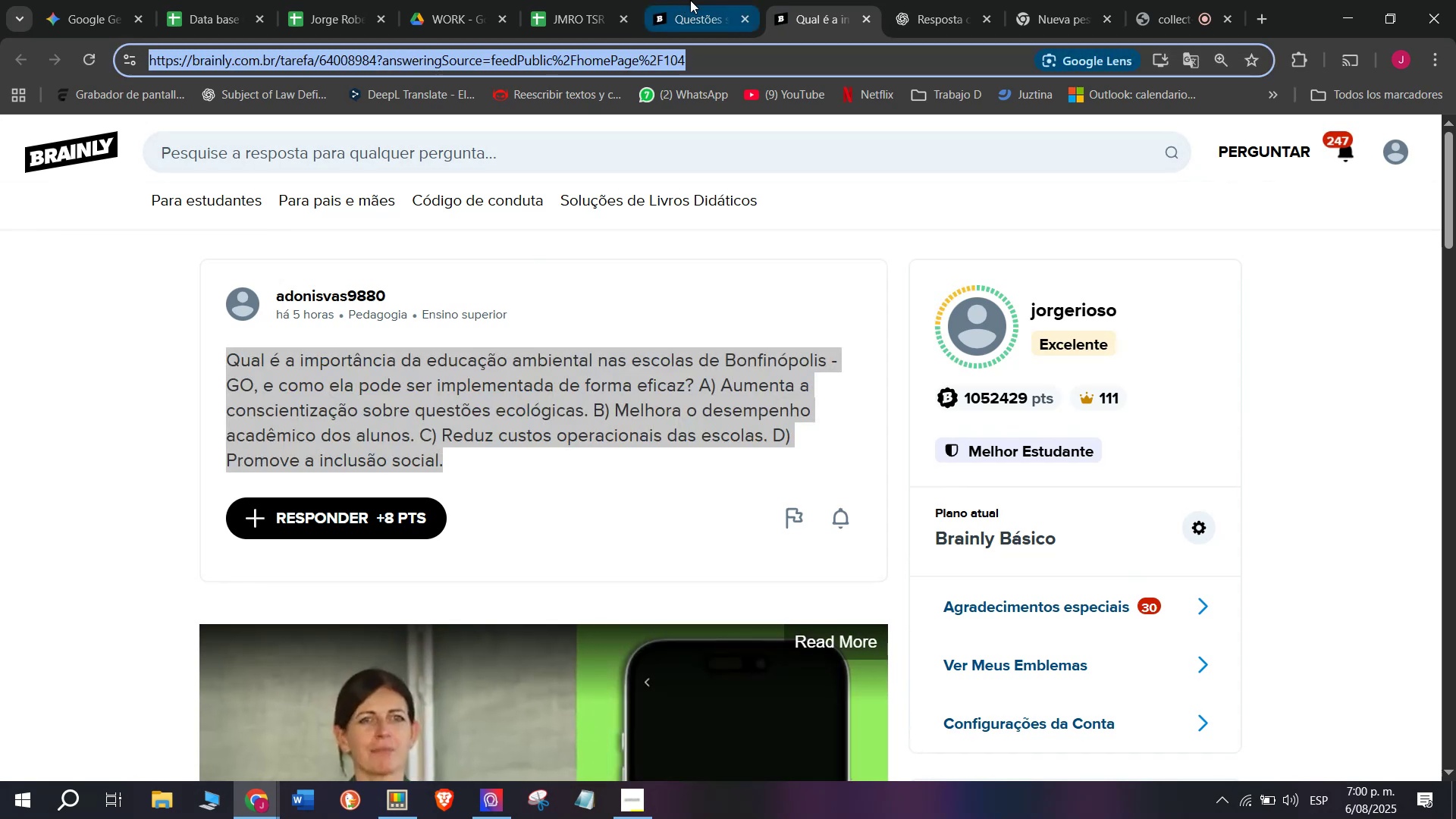 
left_click([636, 0])
 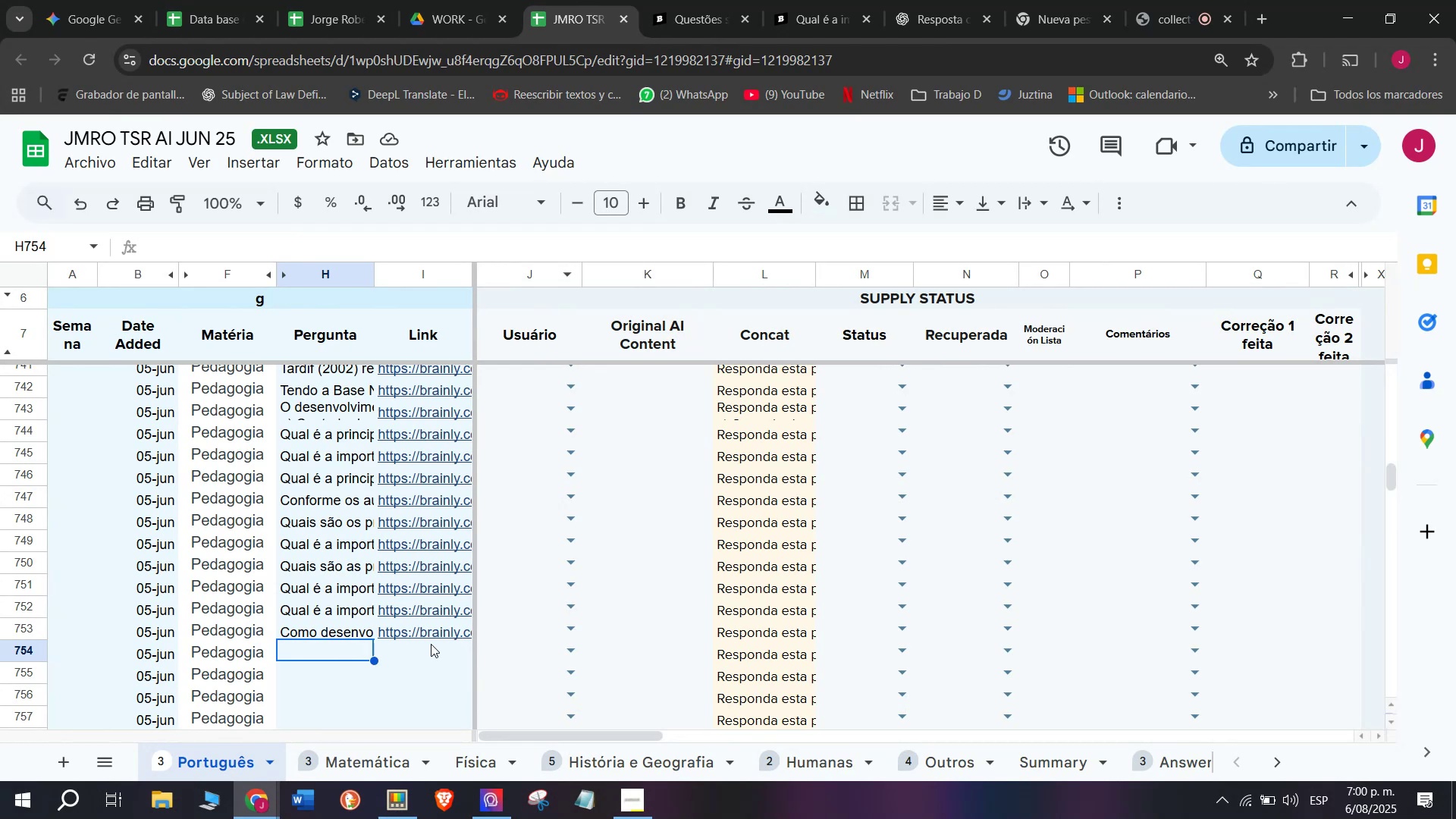 
double_click([429, 644])
 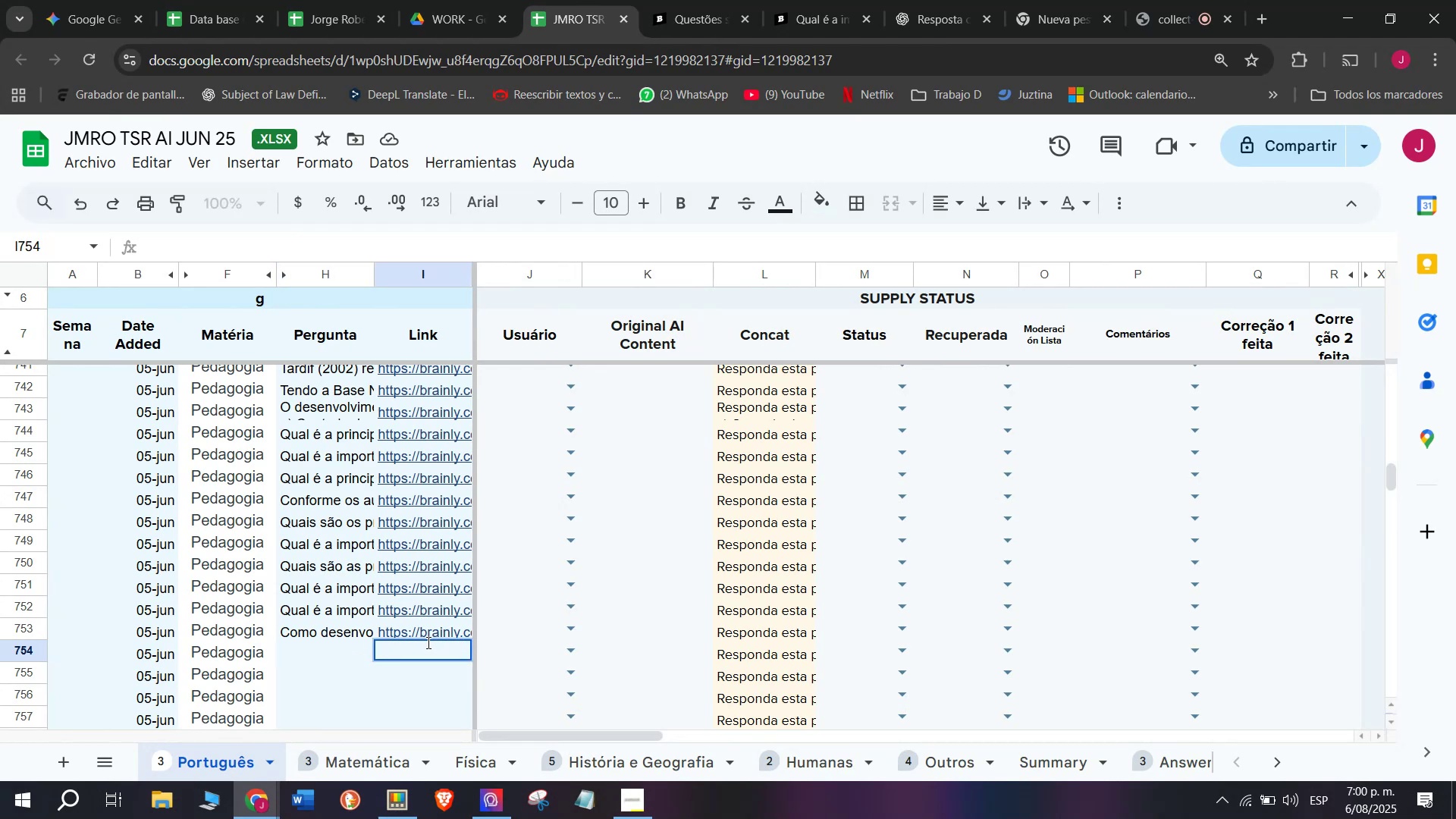 
key(Control+ControlLeft)
 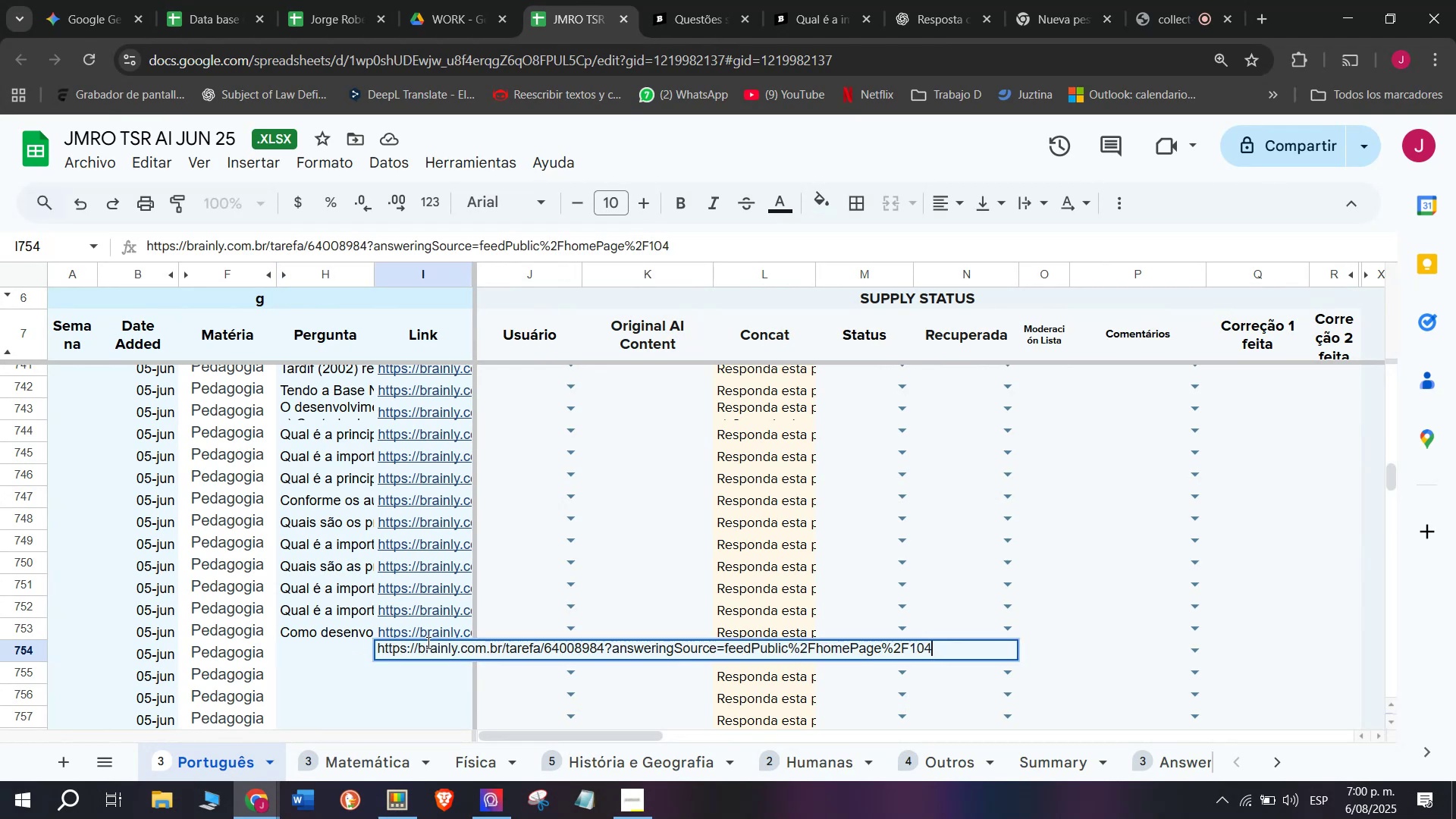 
key(Z)
 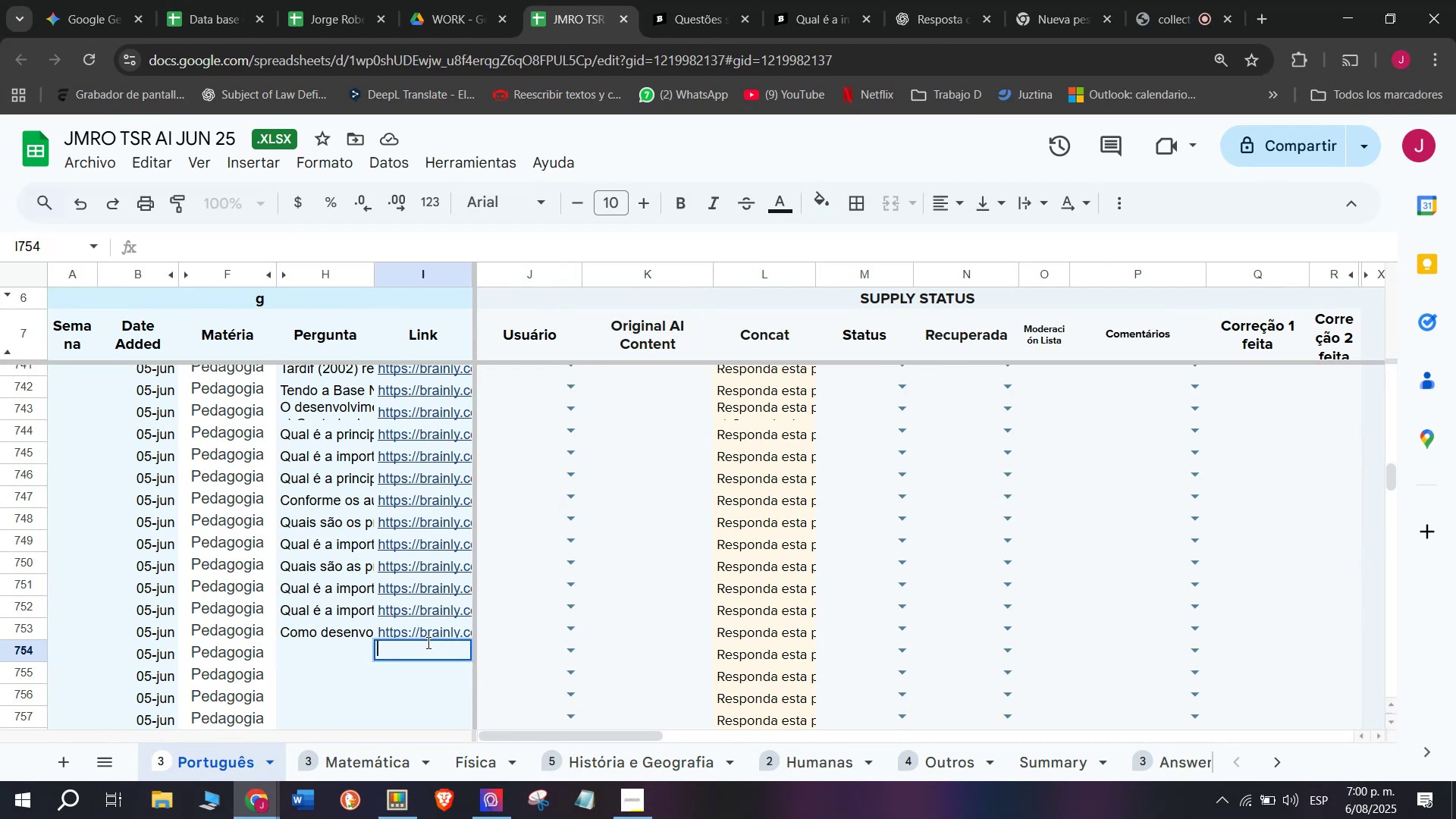 
key(Control+V)
 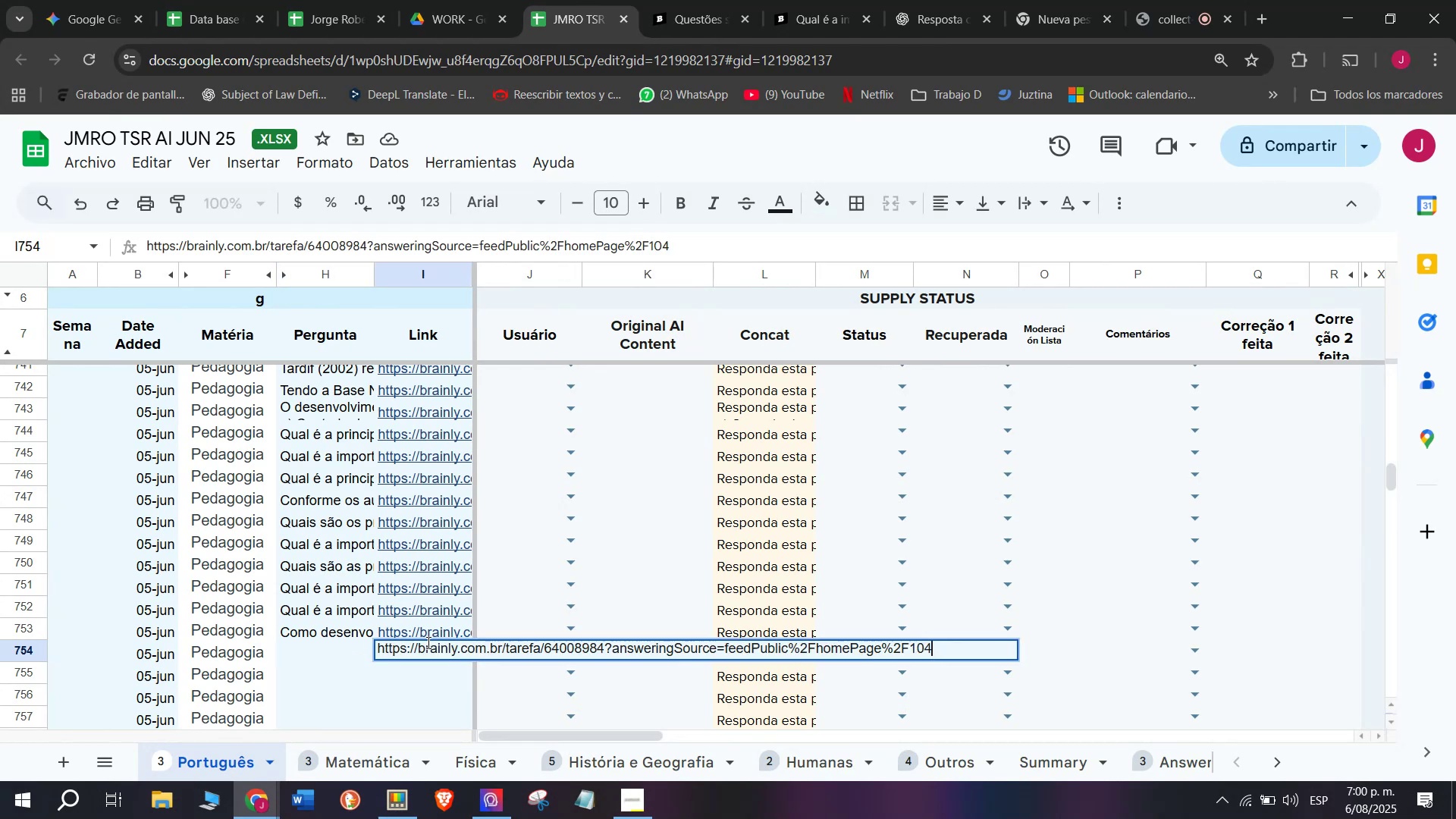 
key(Enter)
 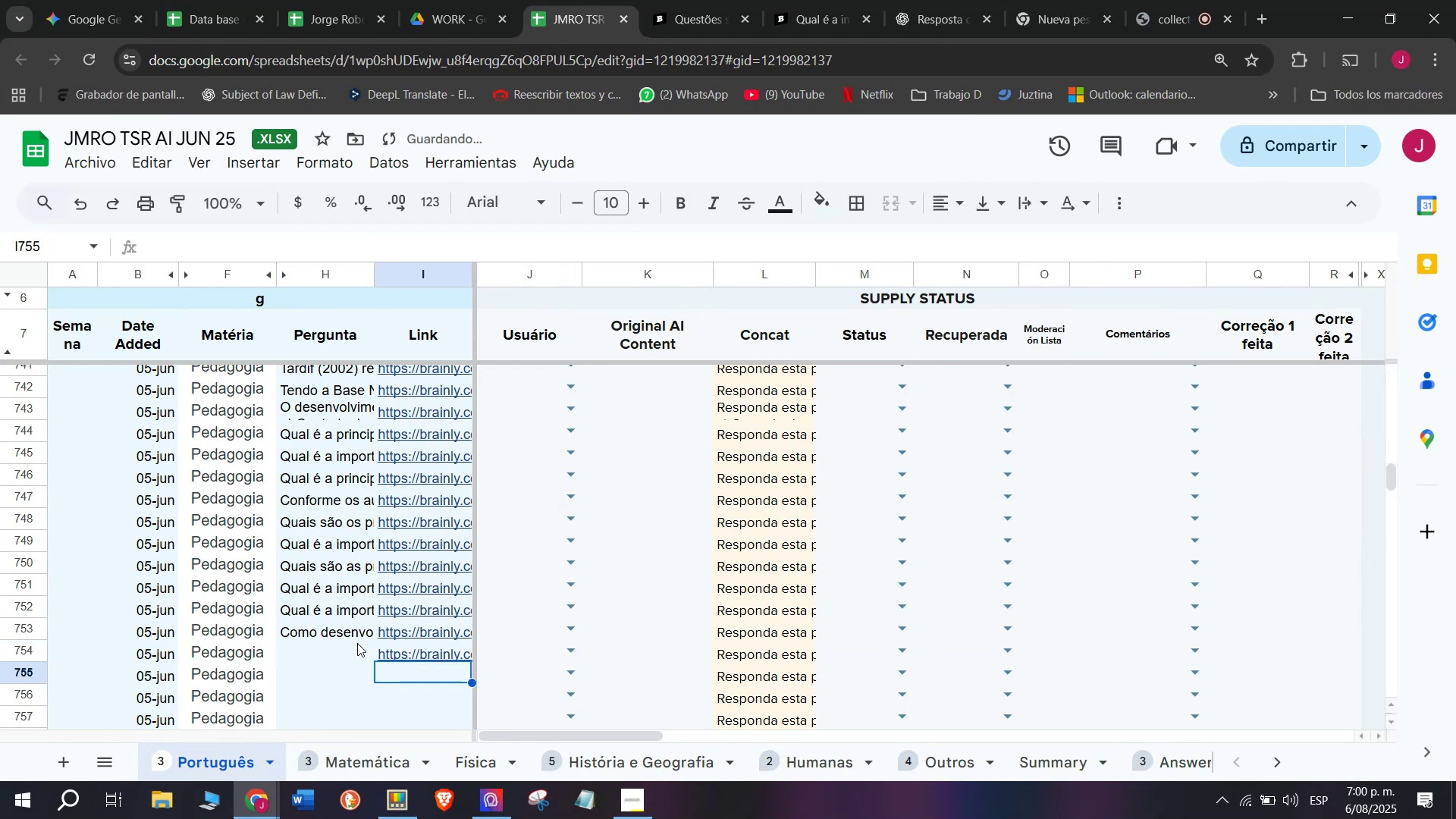 
left_click([339, 646])
 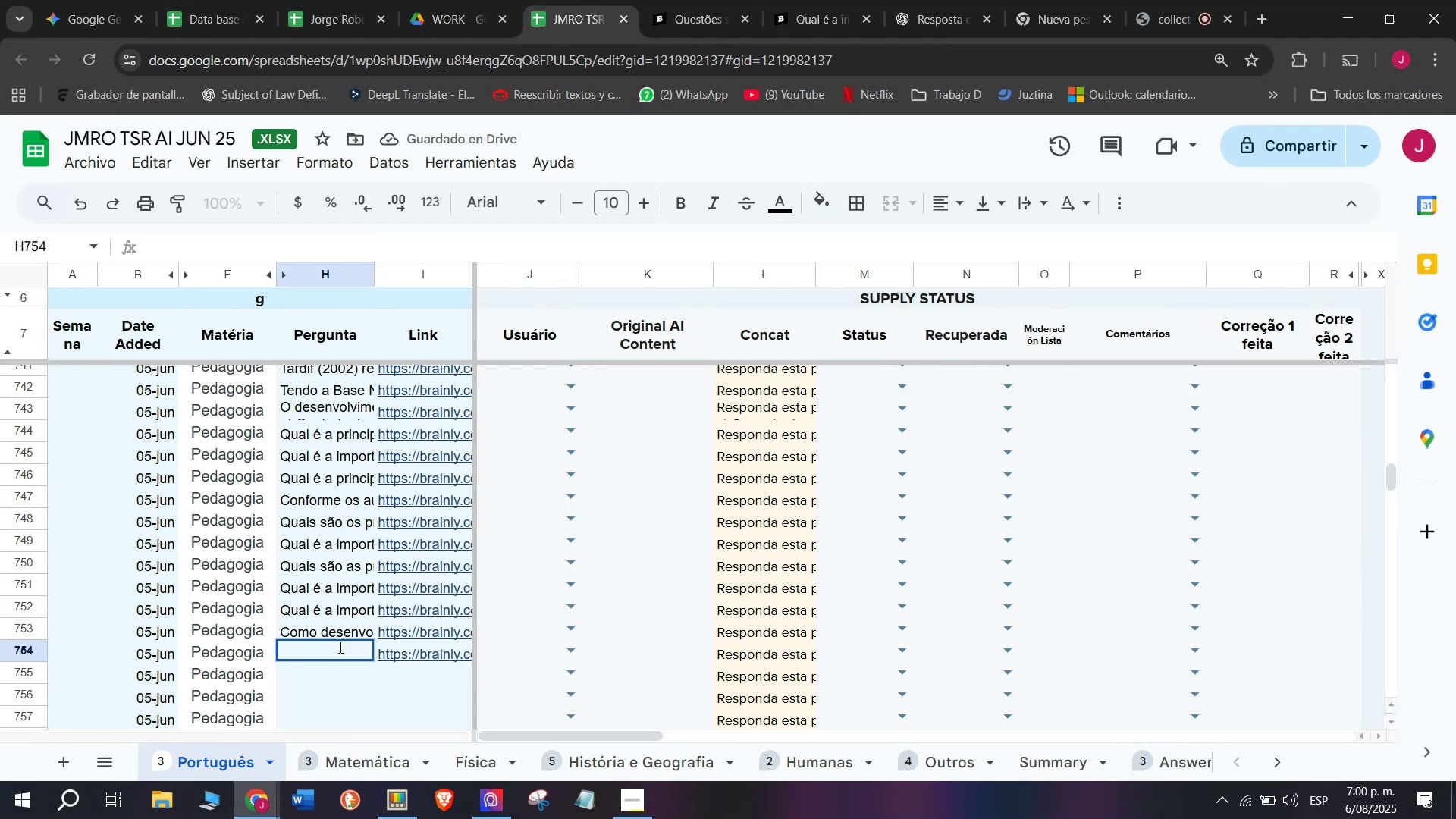 
key(C)
 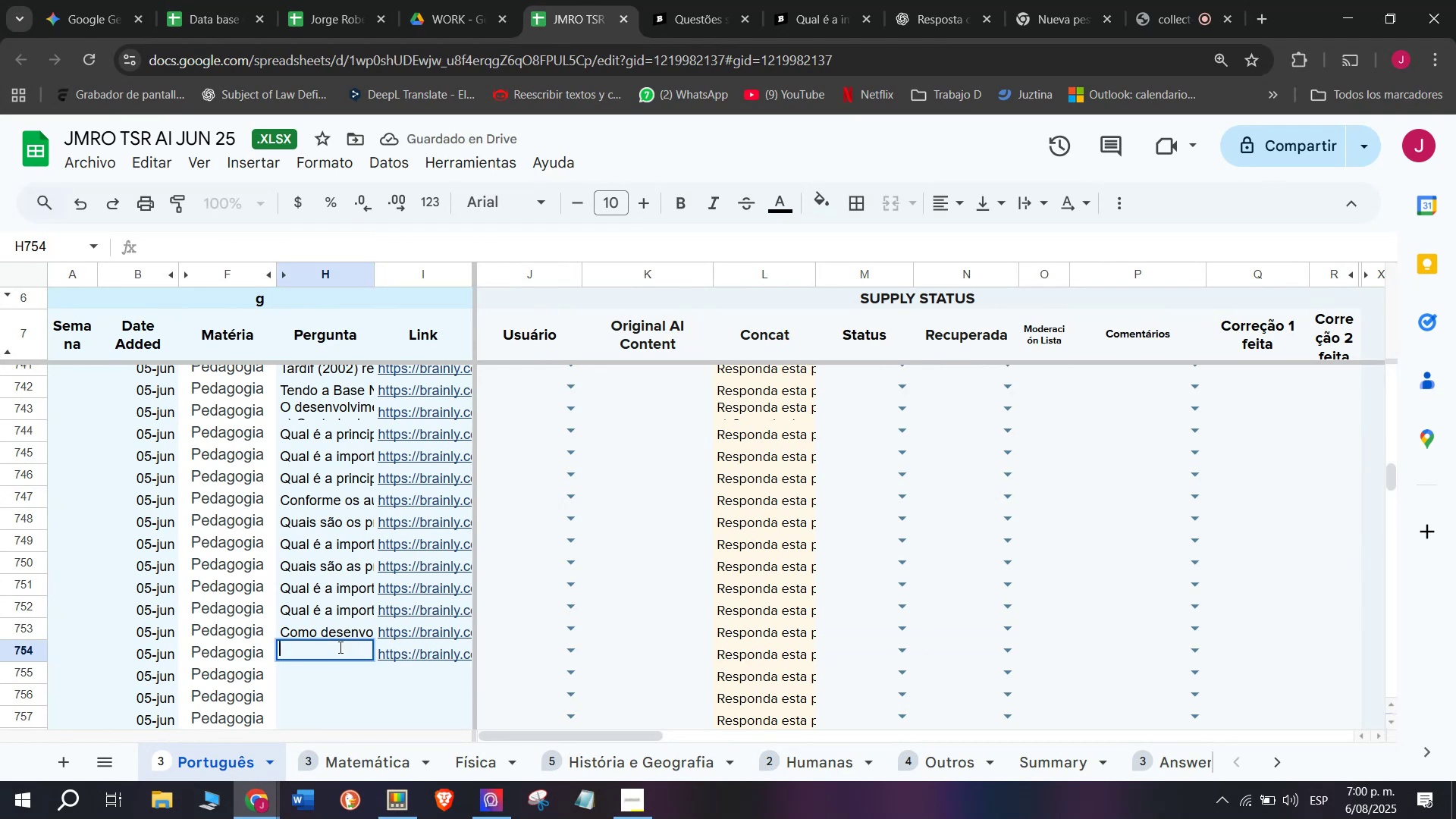 
key(Meta+MetaLeft)
 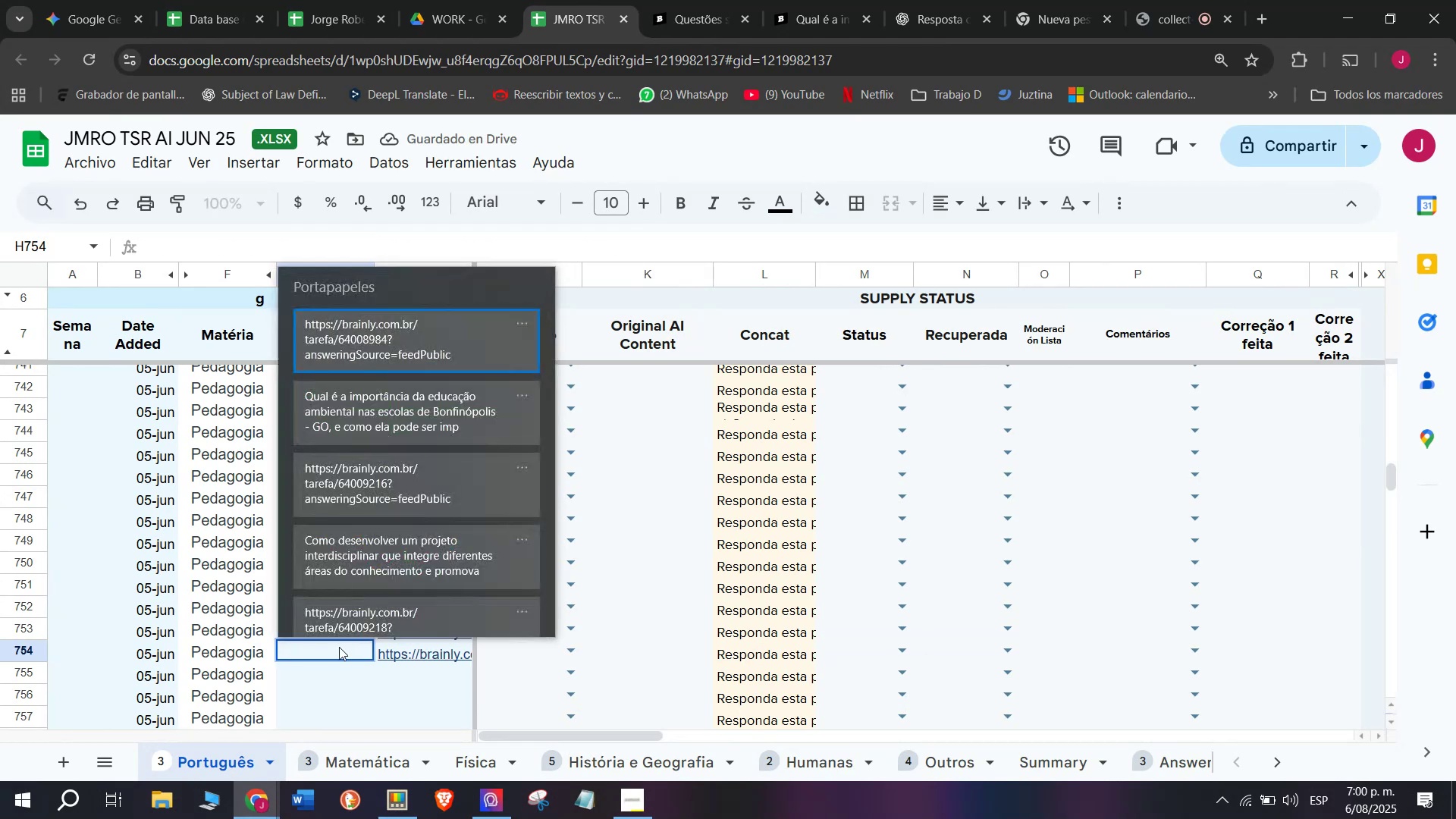 
key(Meta+V)
 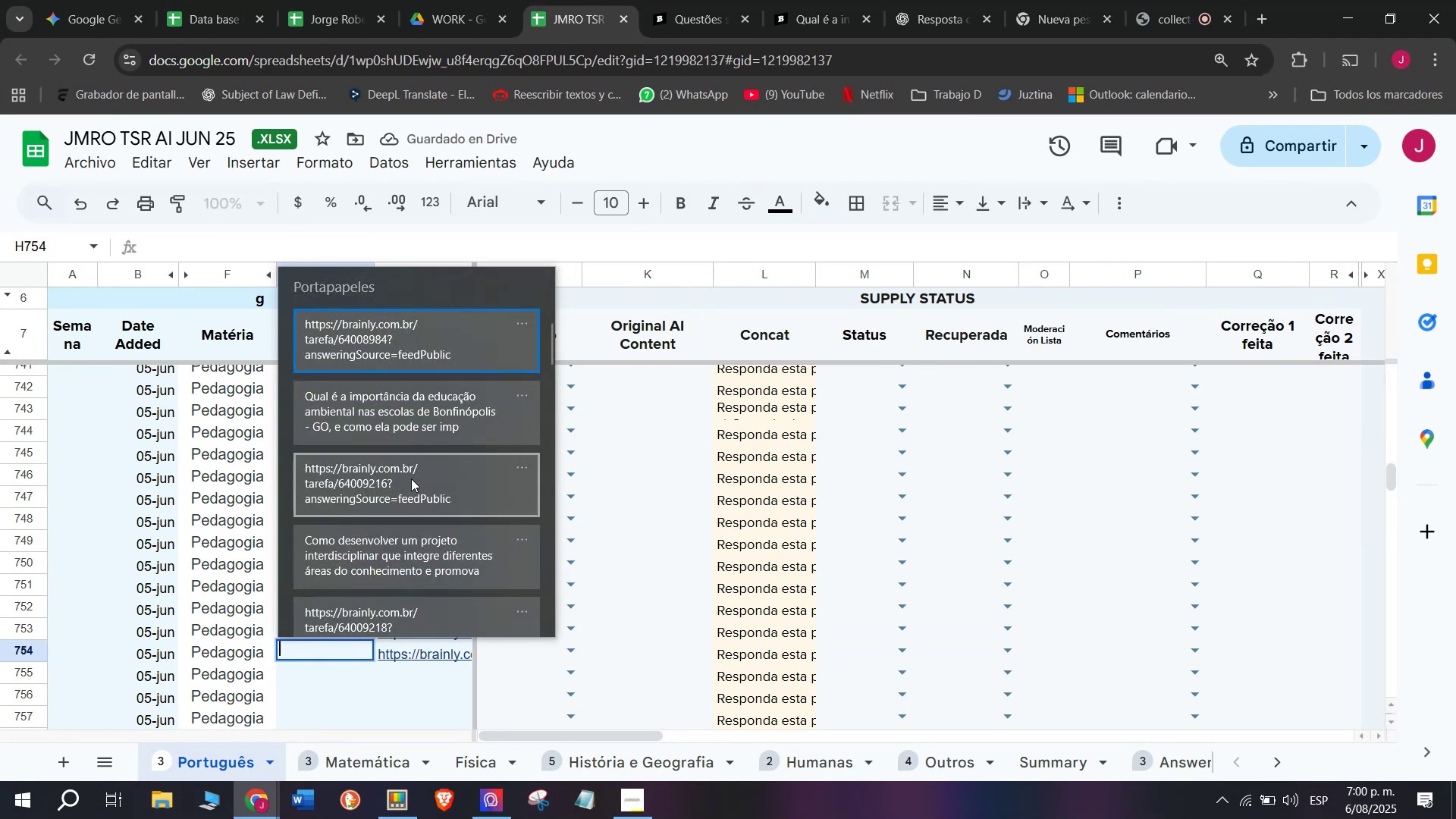 
left_click([412, 428])
 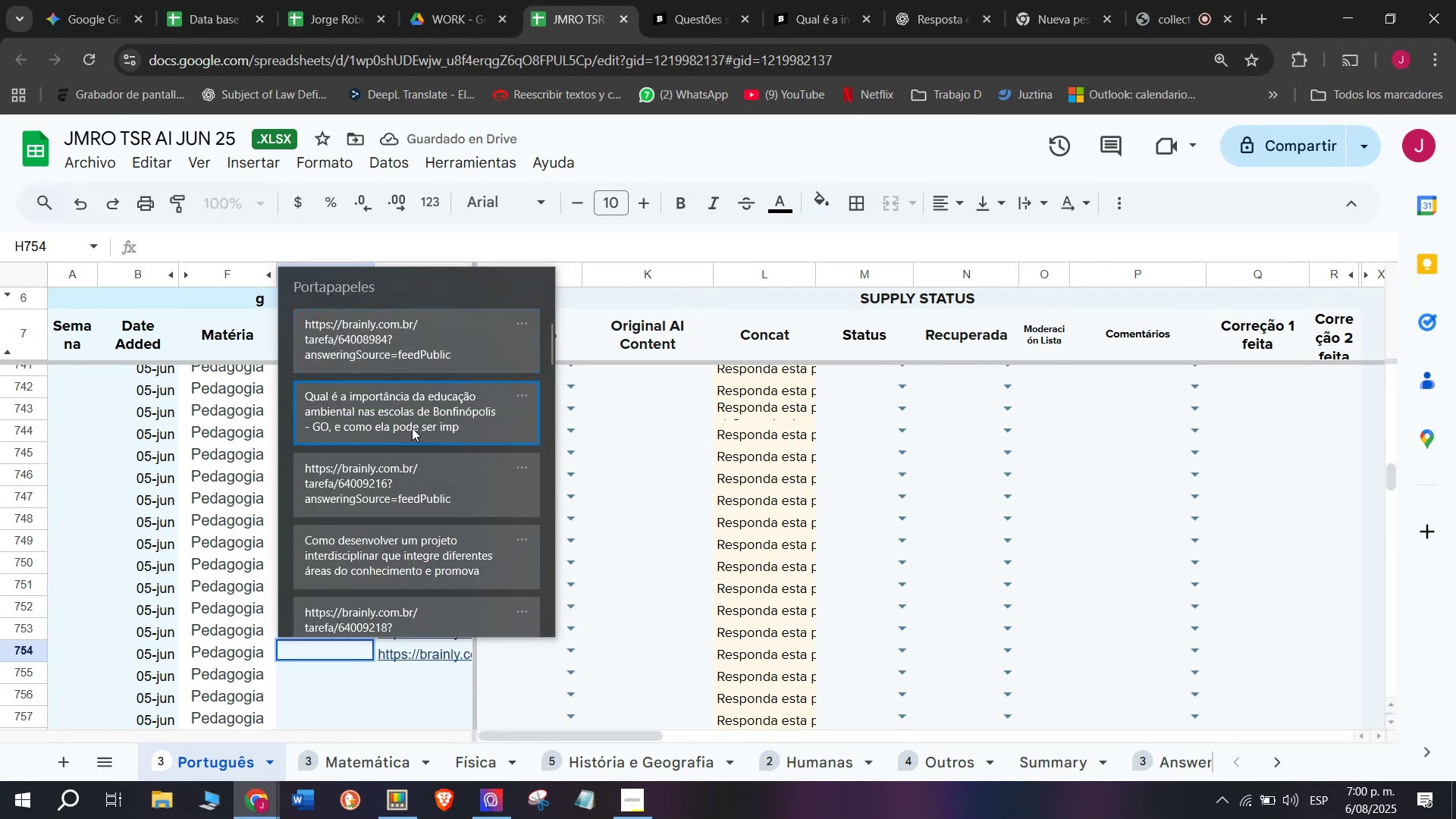 
key(Control+ControlLeft)
 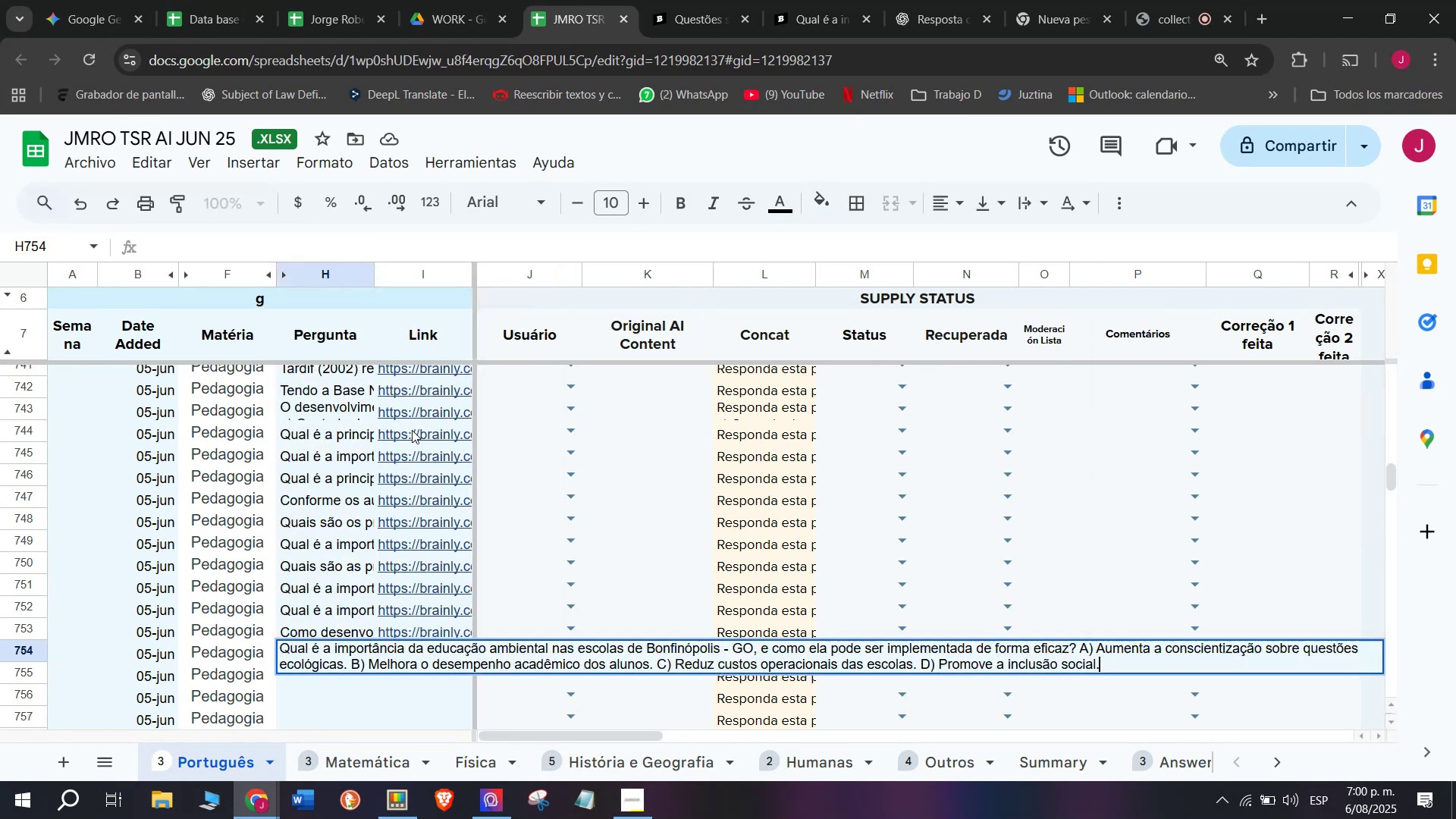 